 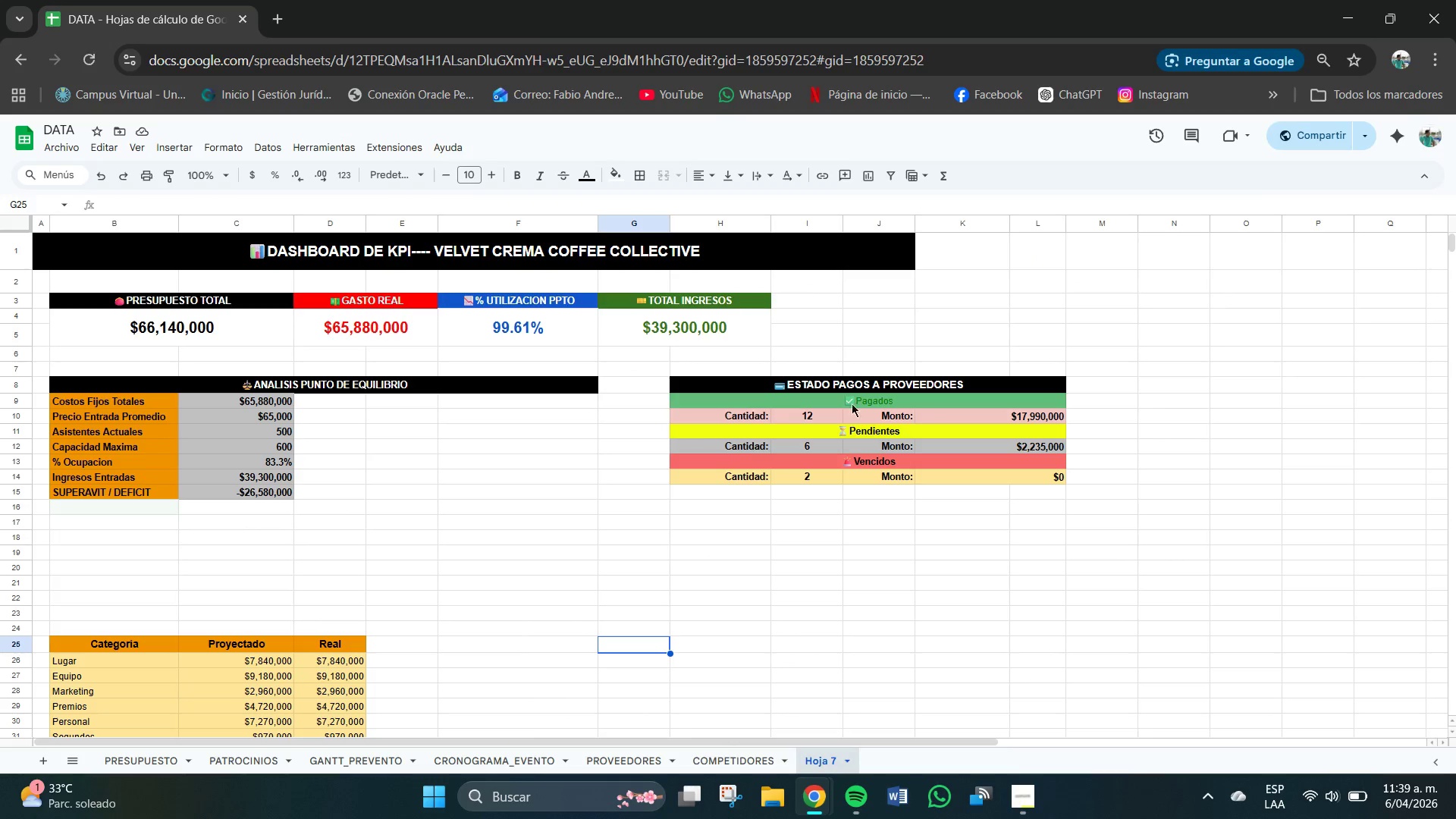 
scroll: coordinate [913, 519], scroll_direction: down, amount: 1.0
 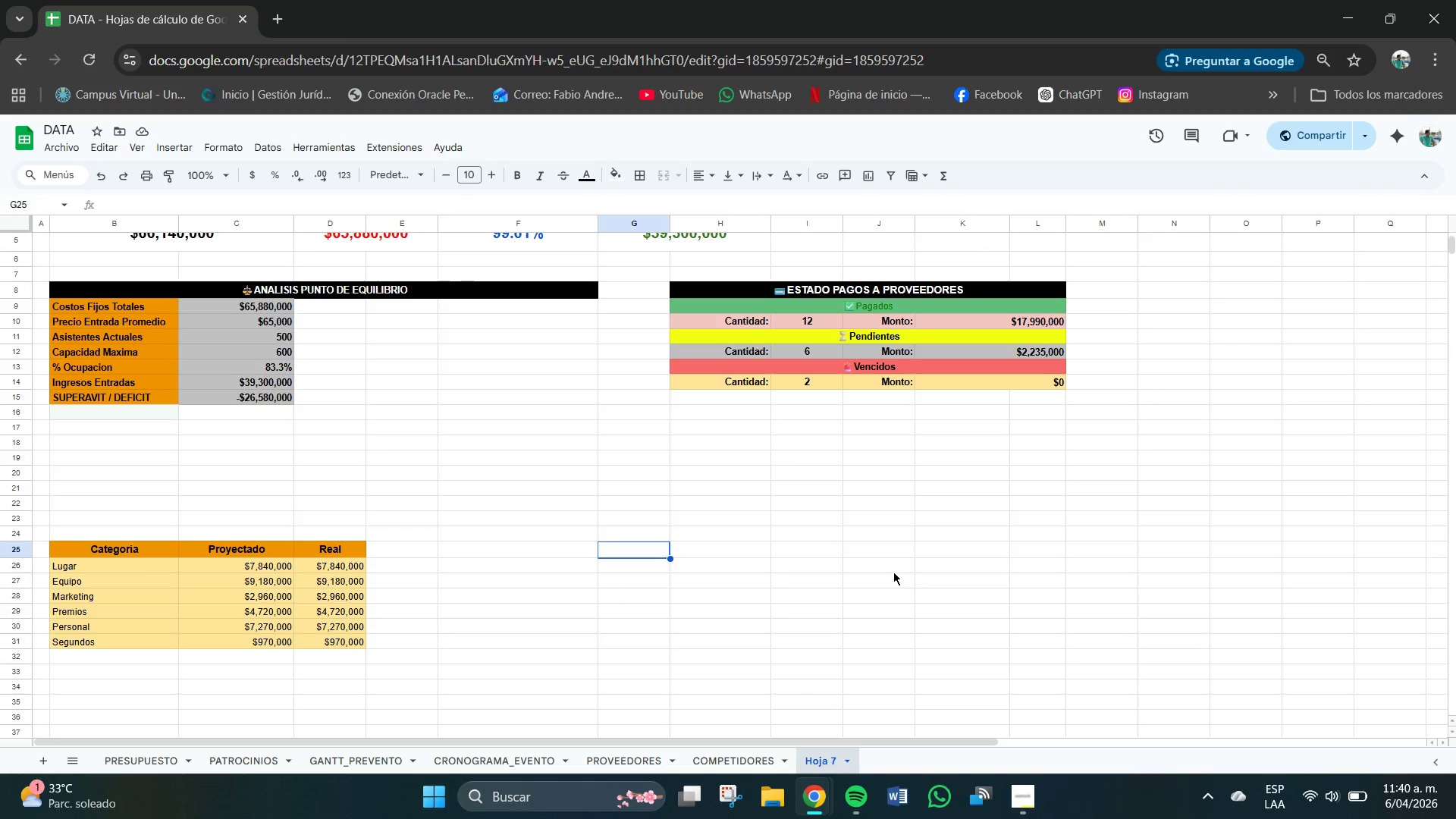 
left_click([893, 572])
 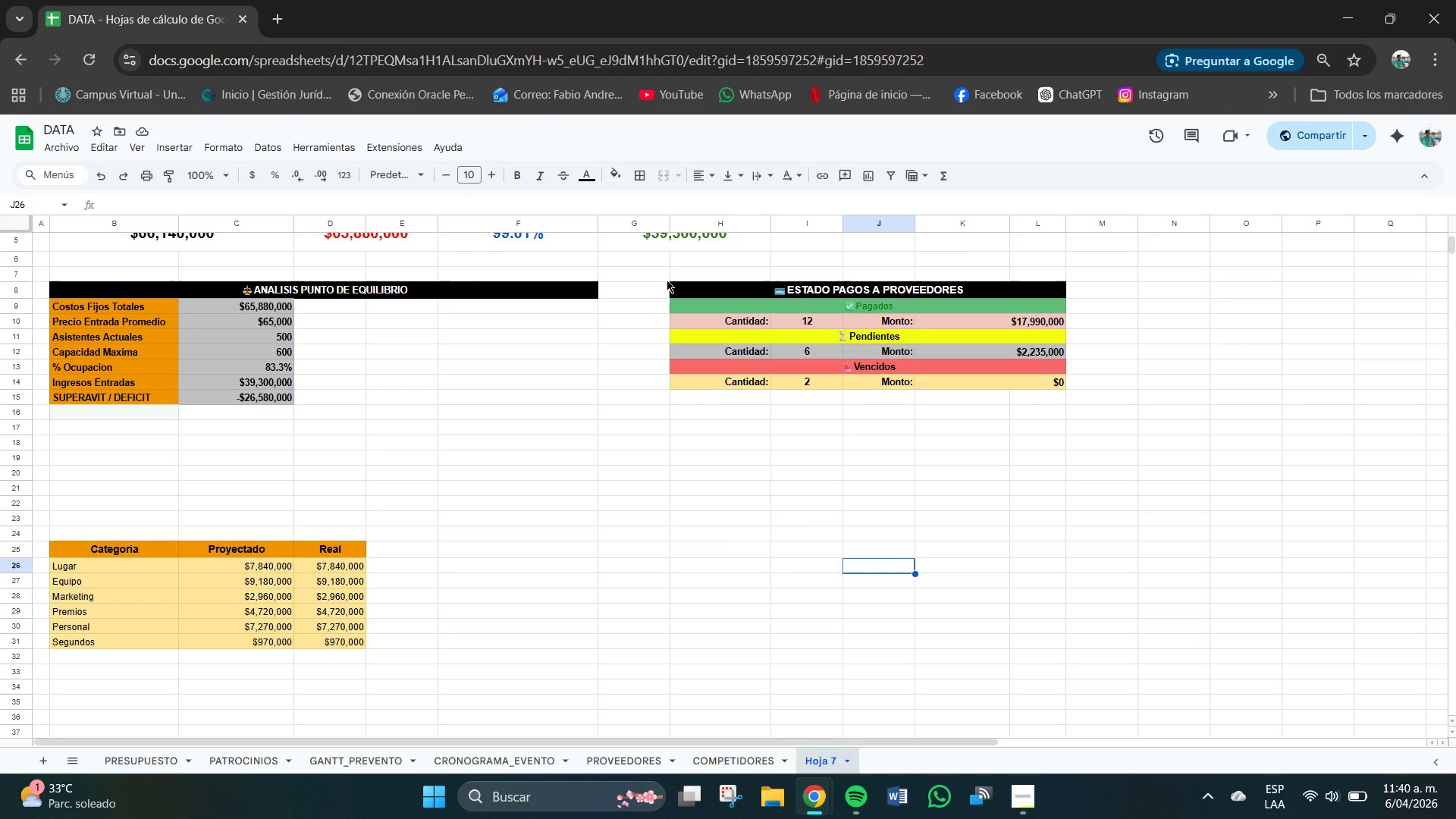 
left_click_drag(start_coordinate=[667, 280], to_coordinate=[733, 317])
 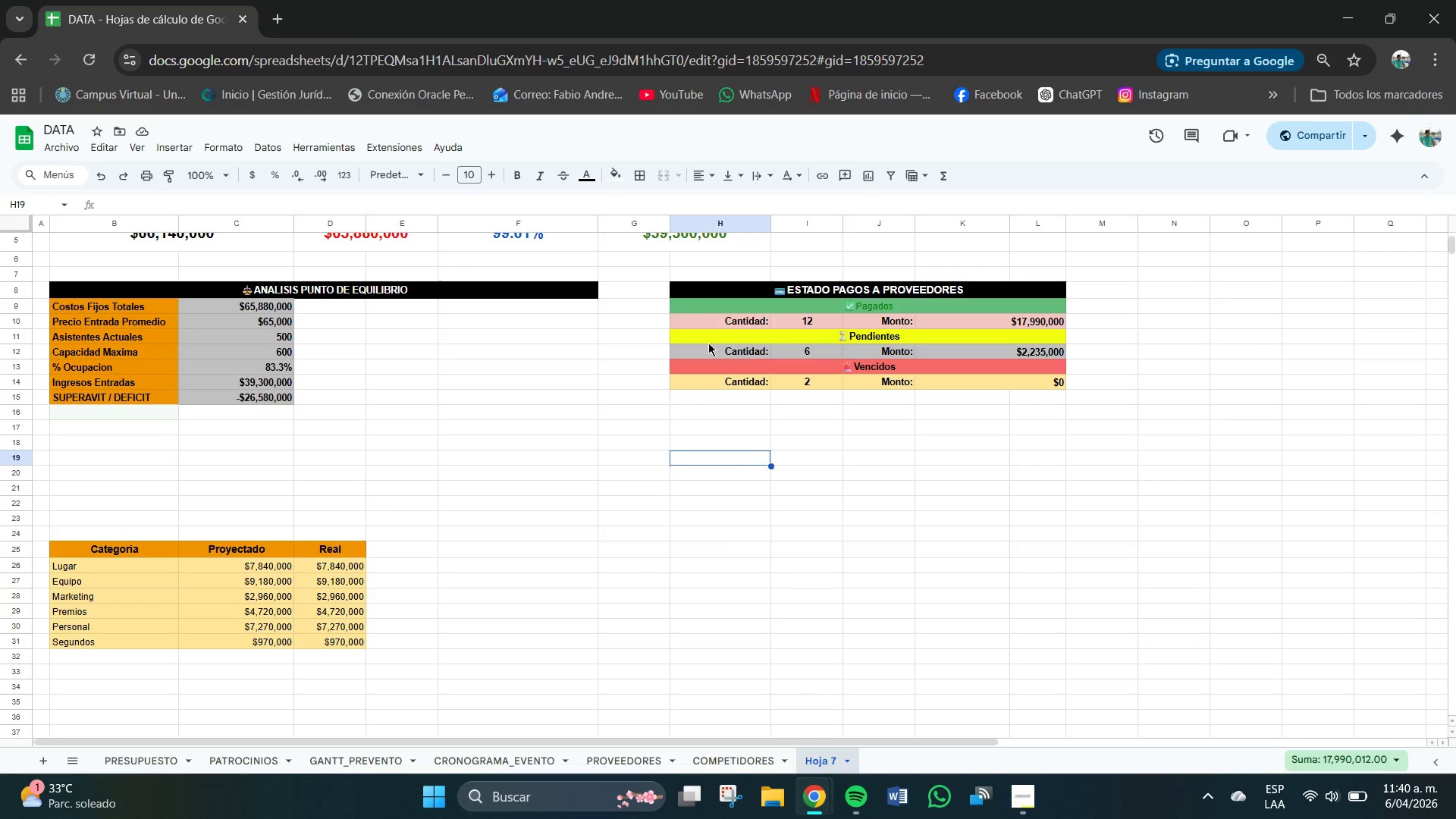 
left_click([730, 457])
 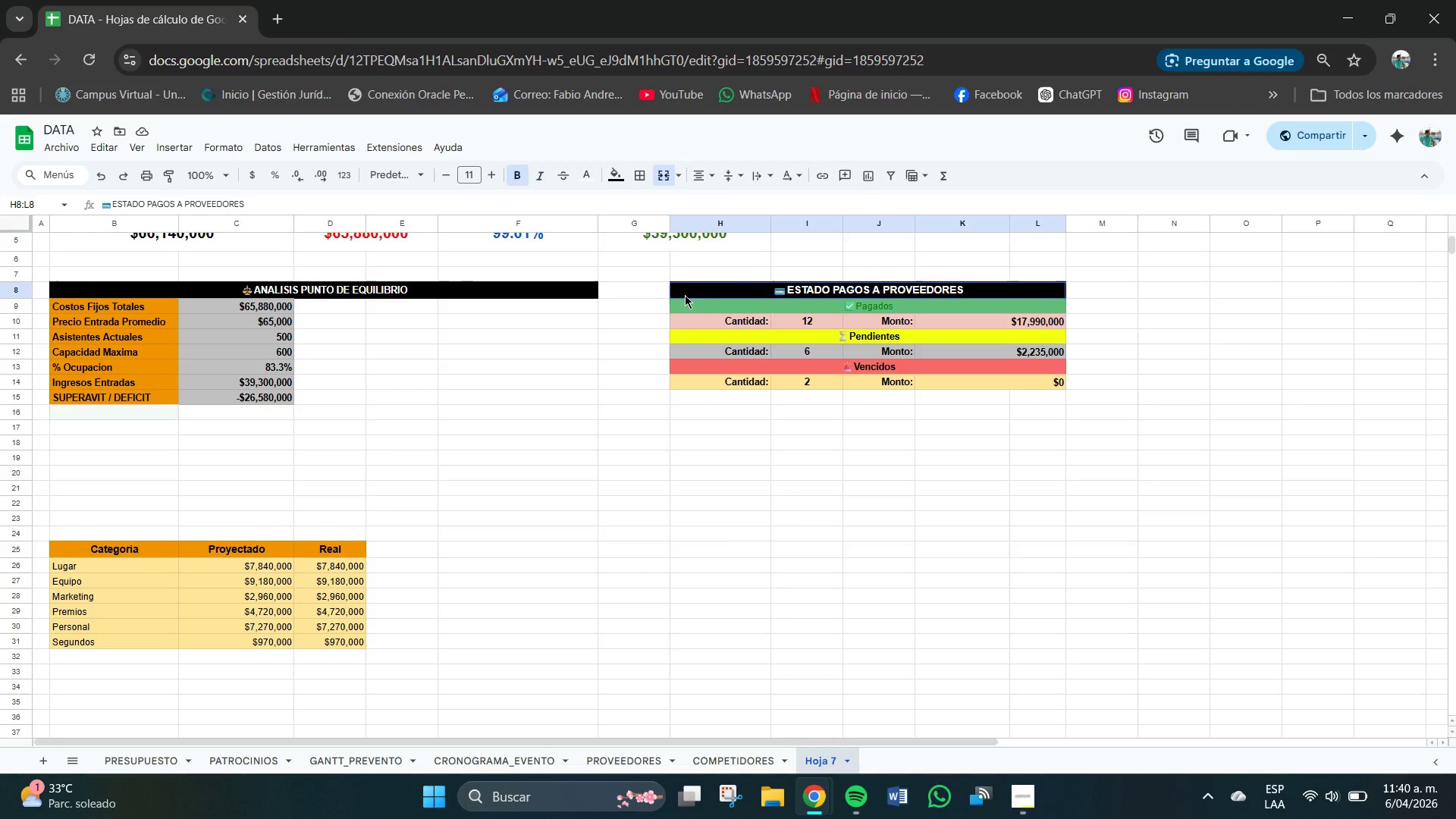 
left_click_drag(start_coordinate=[677, 288], to_coordinate=[1057, 389])
 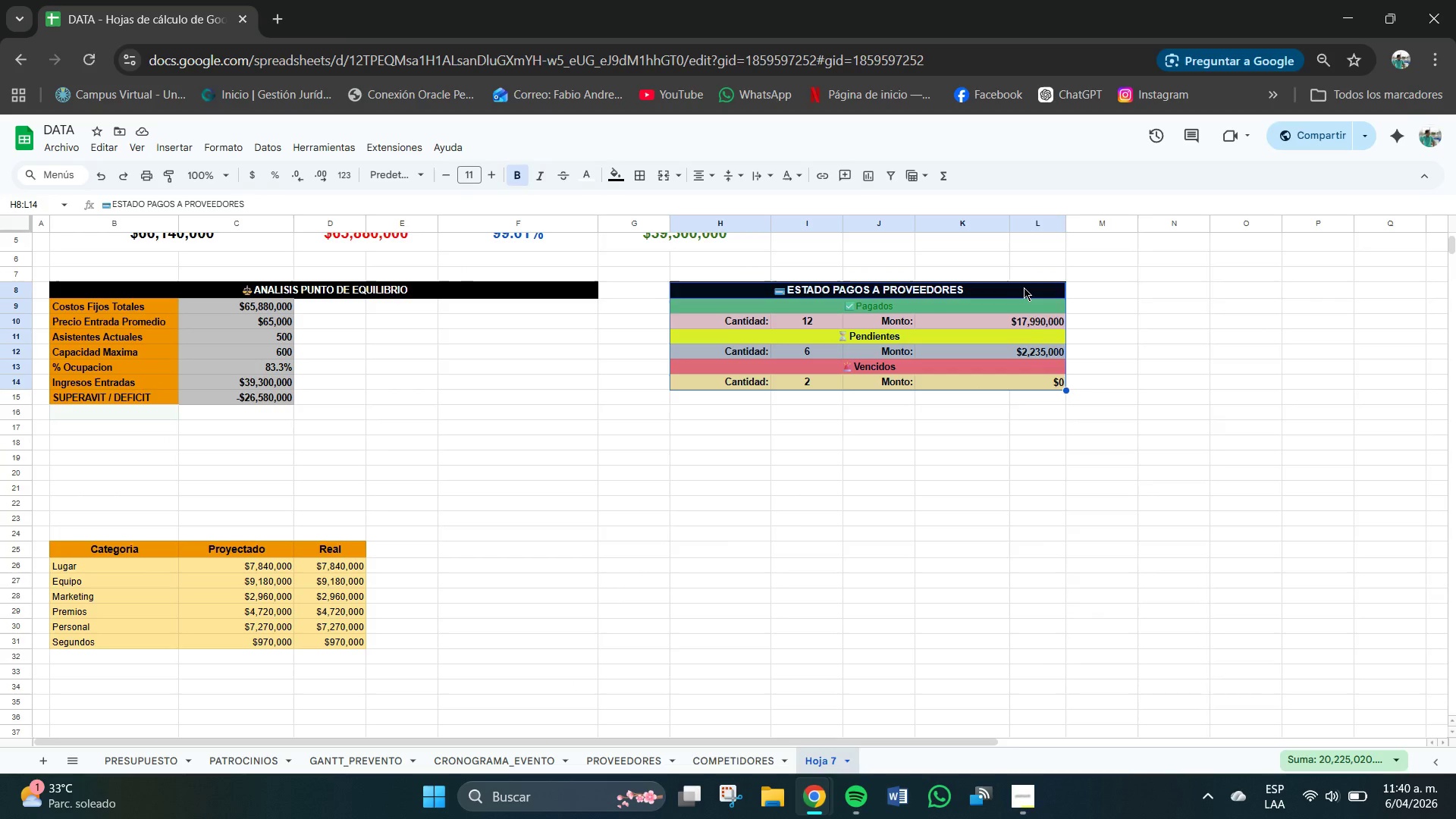 
right_click([1024, 287])
 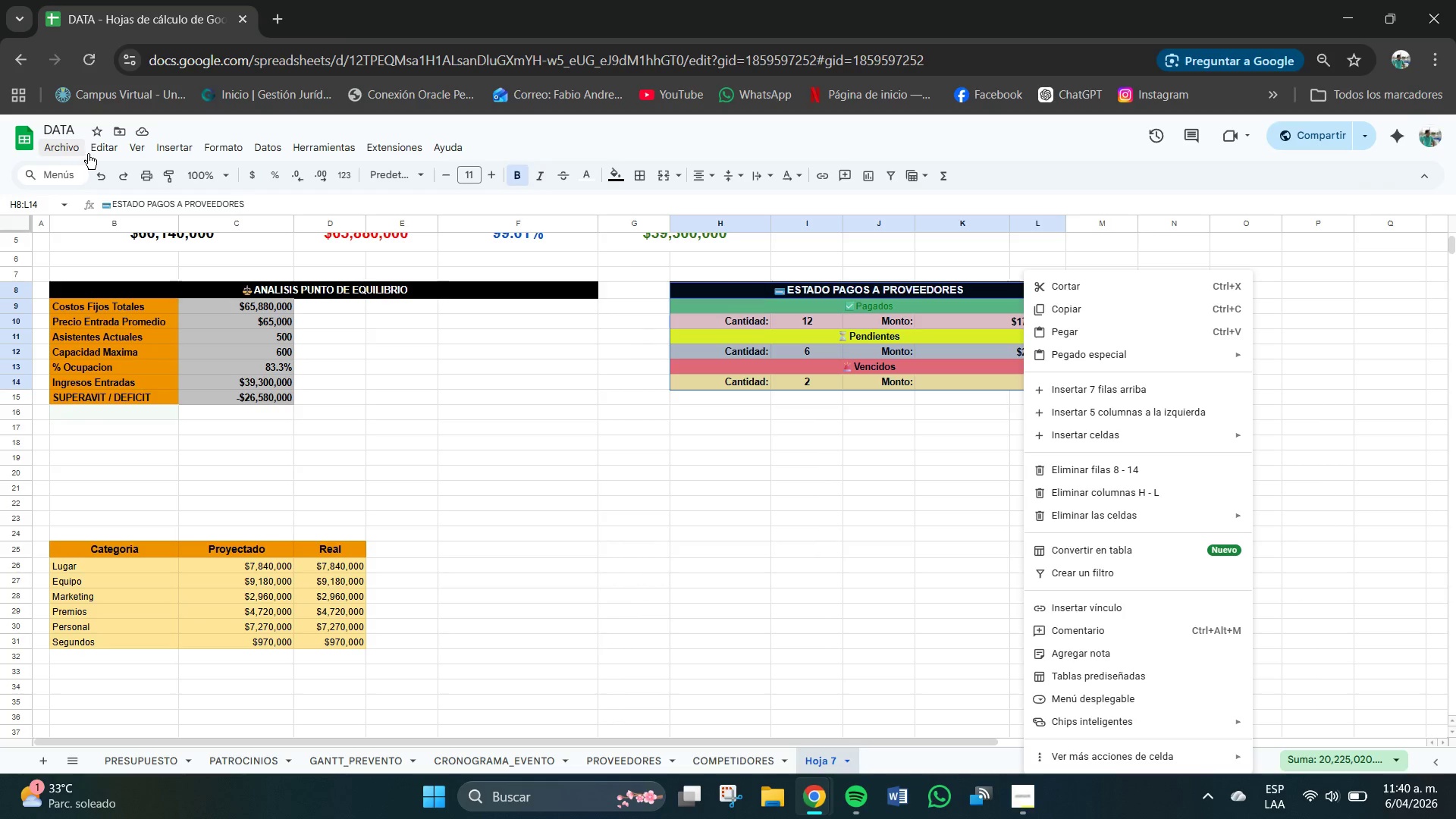 
left_click([173, 150])
 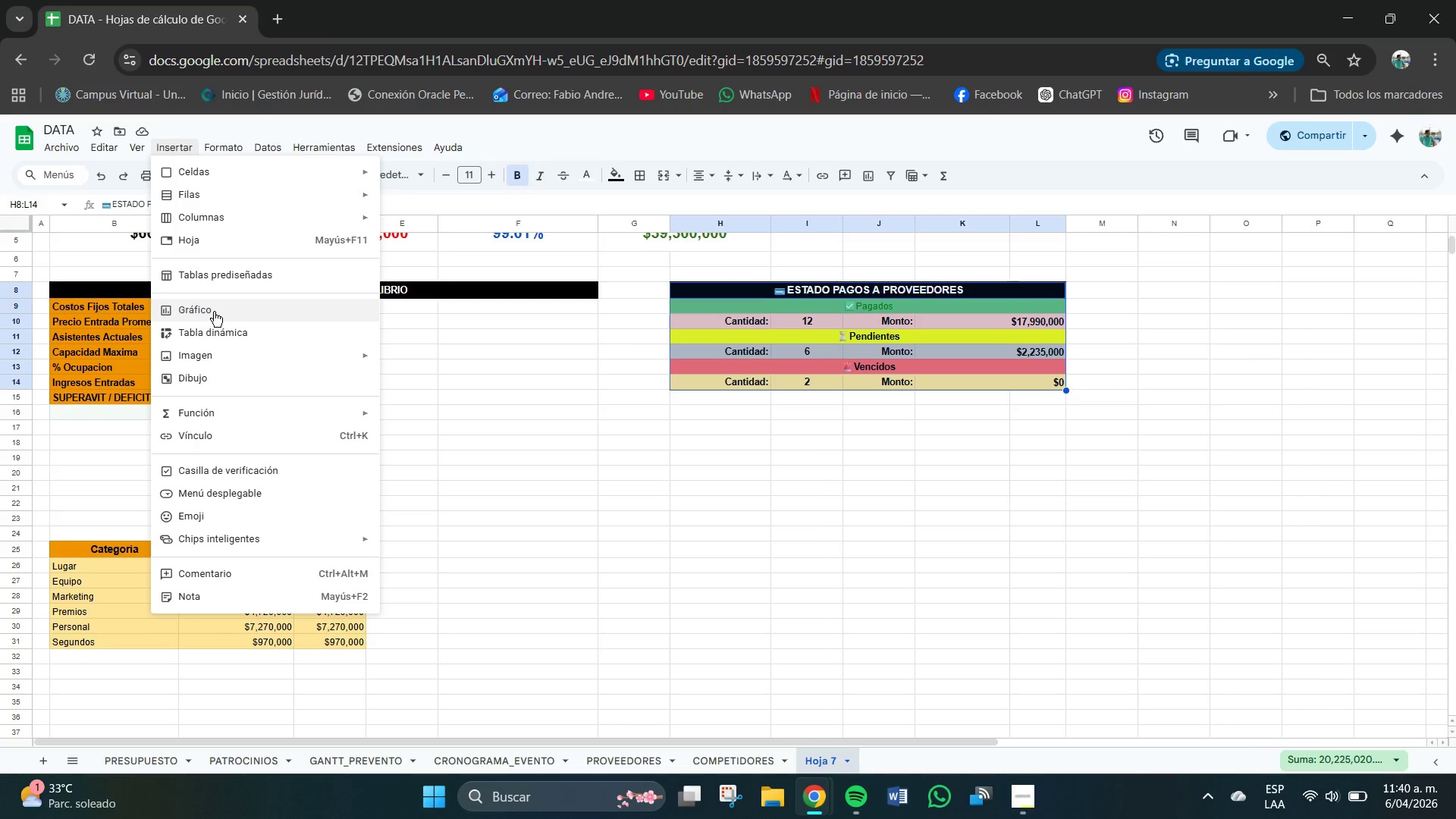 
left_click([214, 310])
 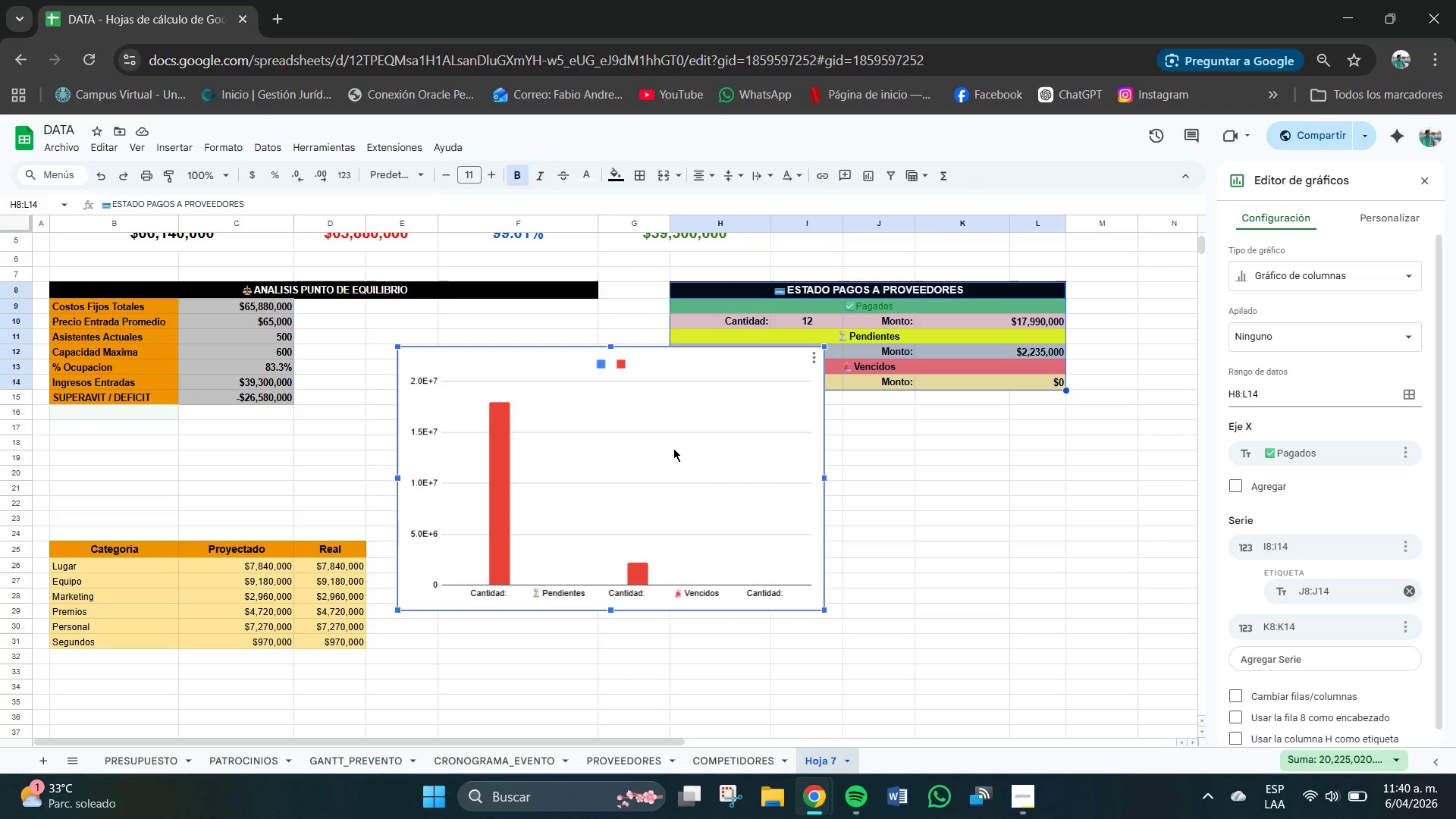 
wait(17.83)
 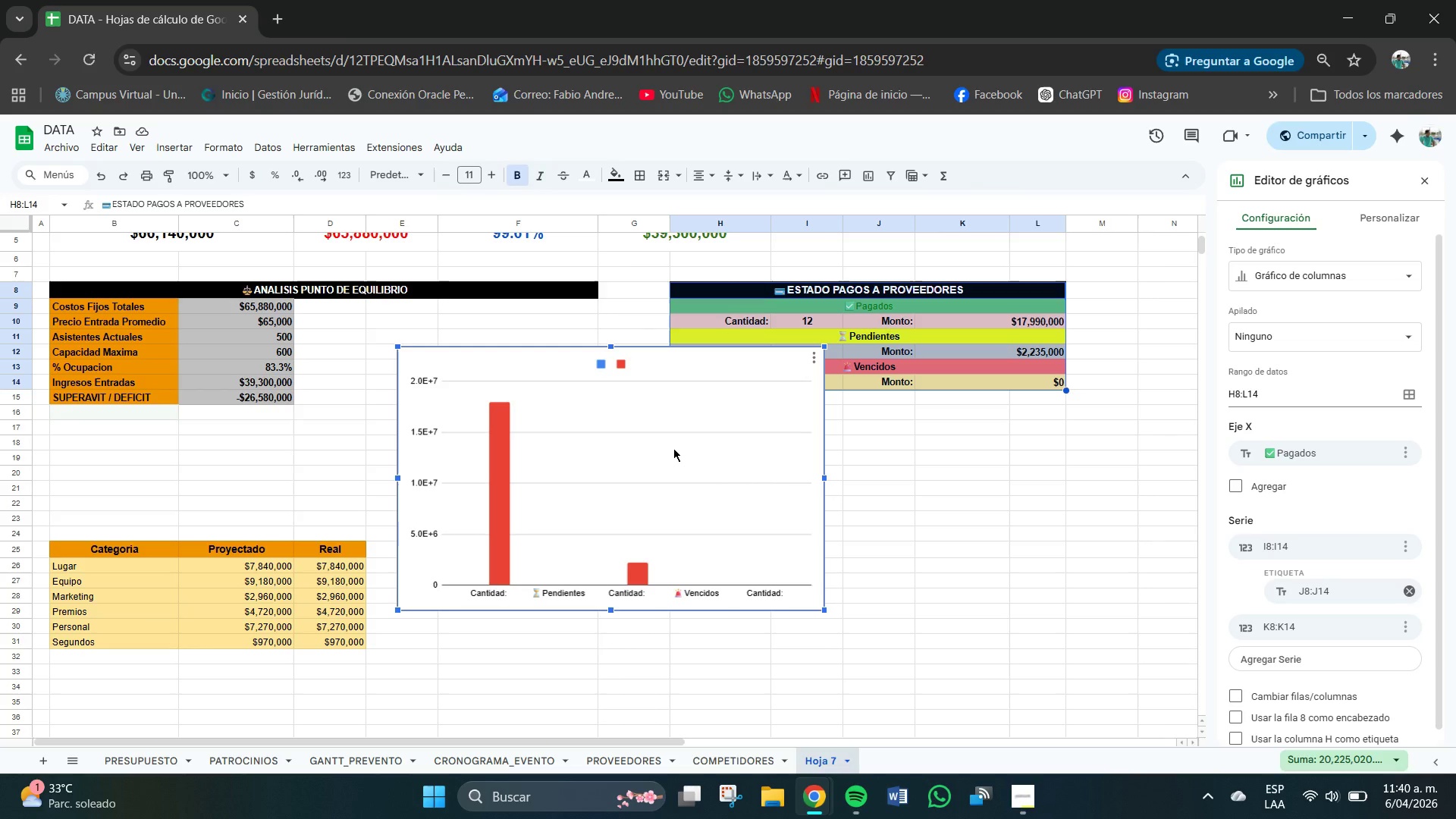 
left_click([1329, 271])
 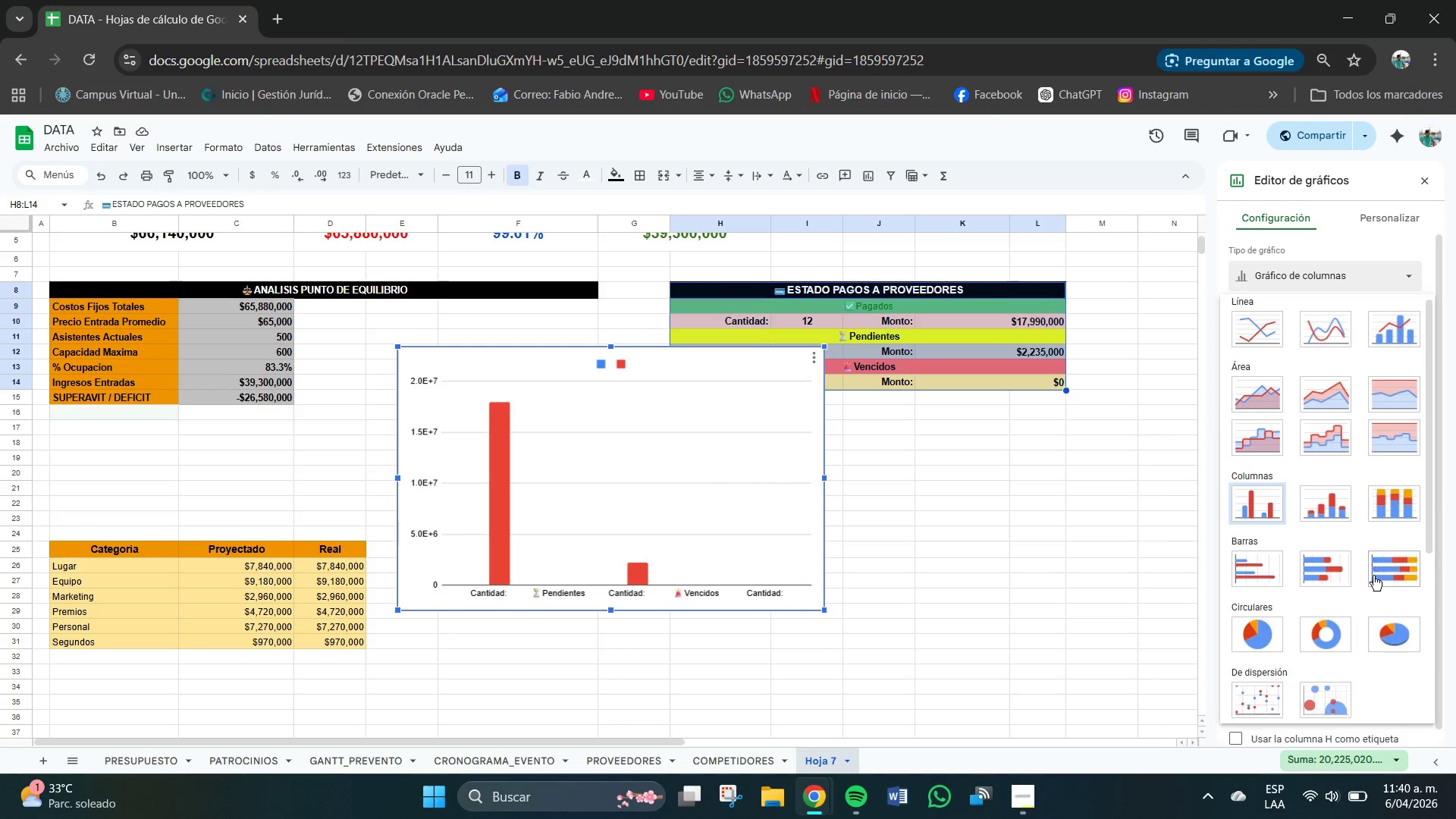 
scroll: coordinate [1373, 576], scroll_direction: down, amount: 2.0
 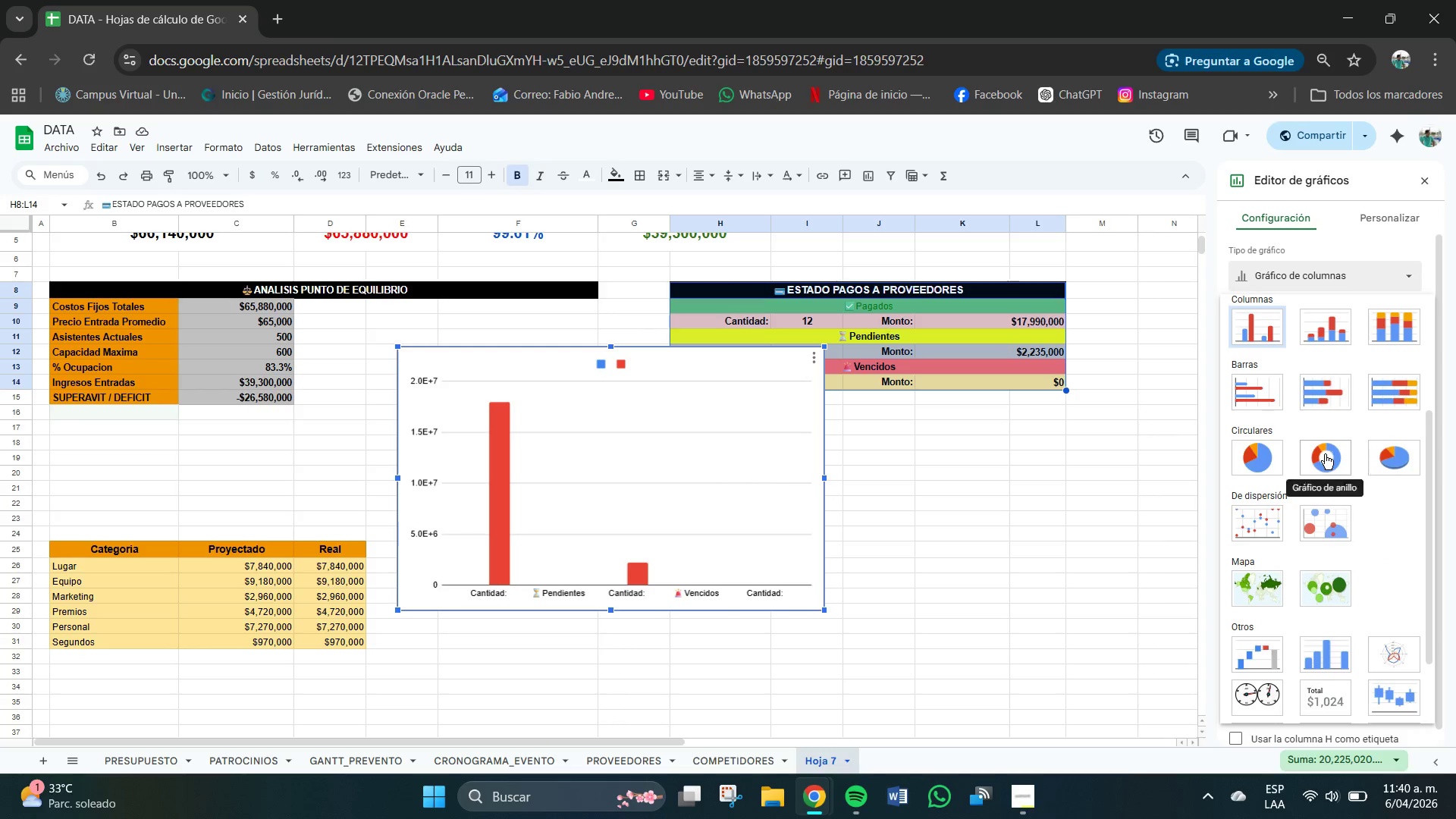 
left_click([1325, 454])
 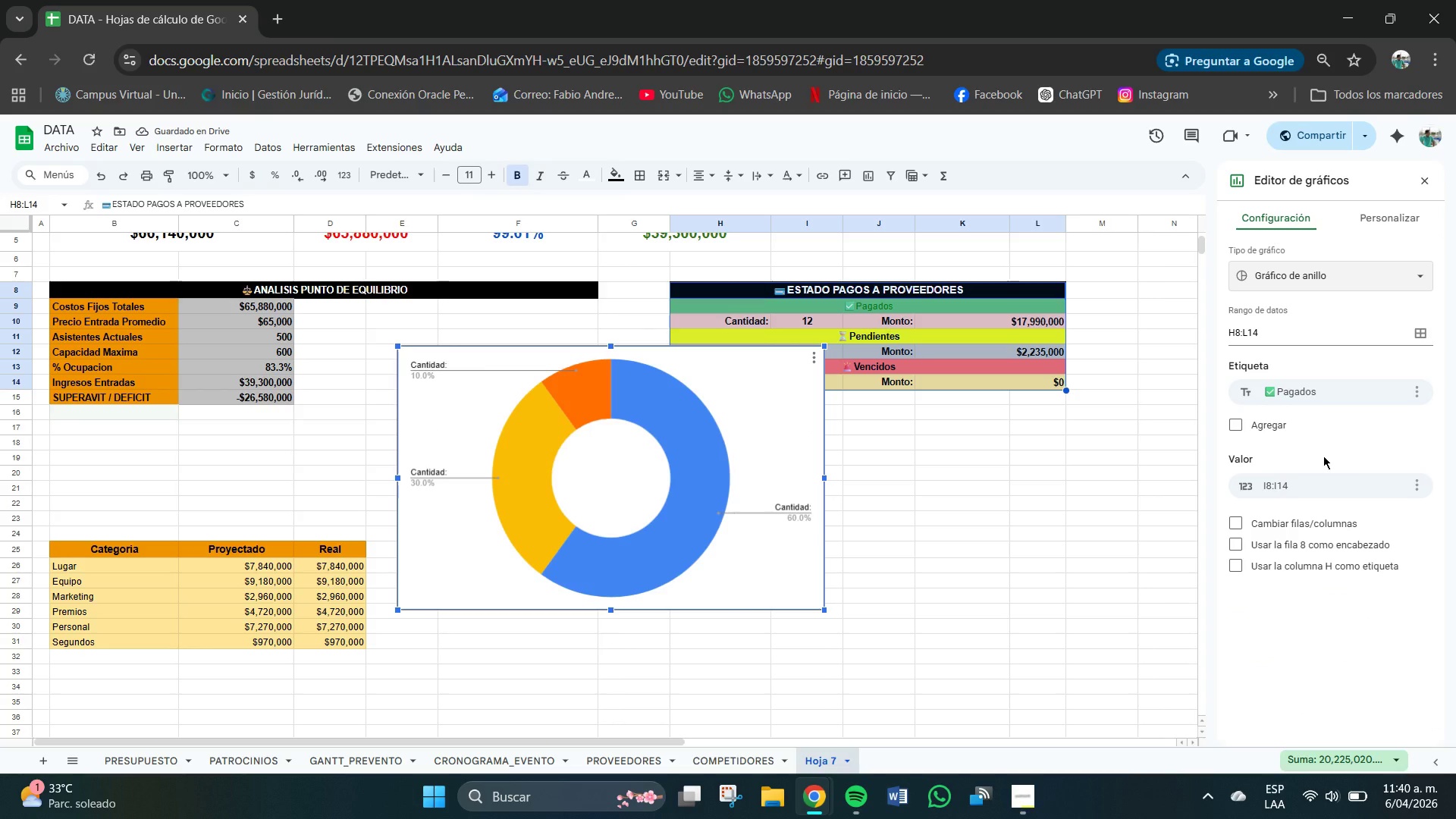 
wait(9.91)
 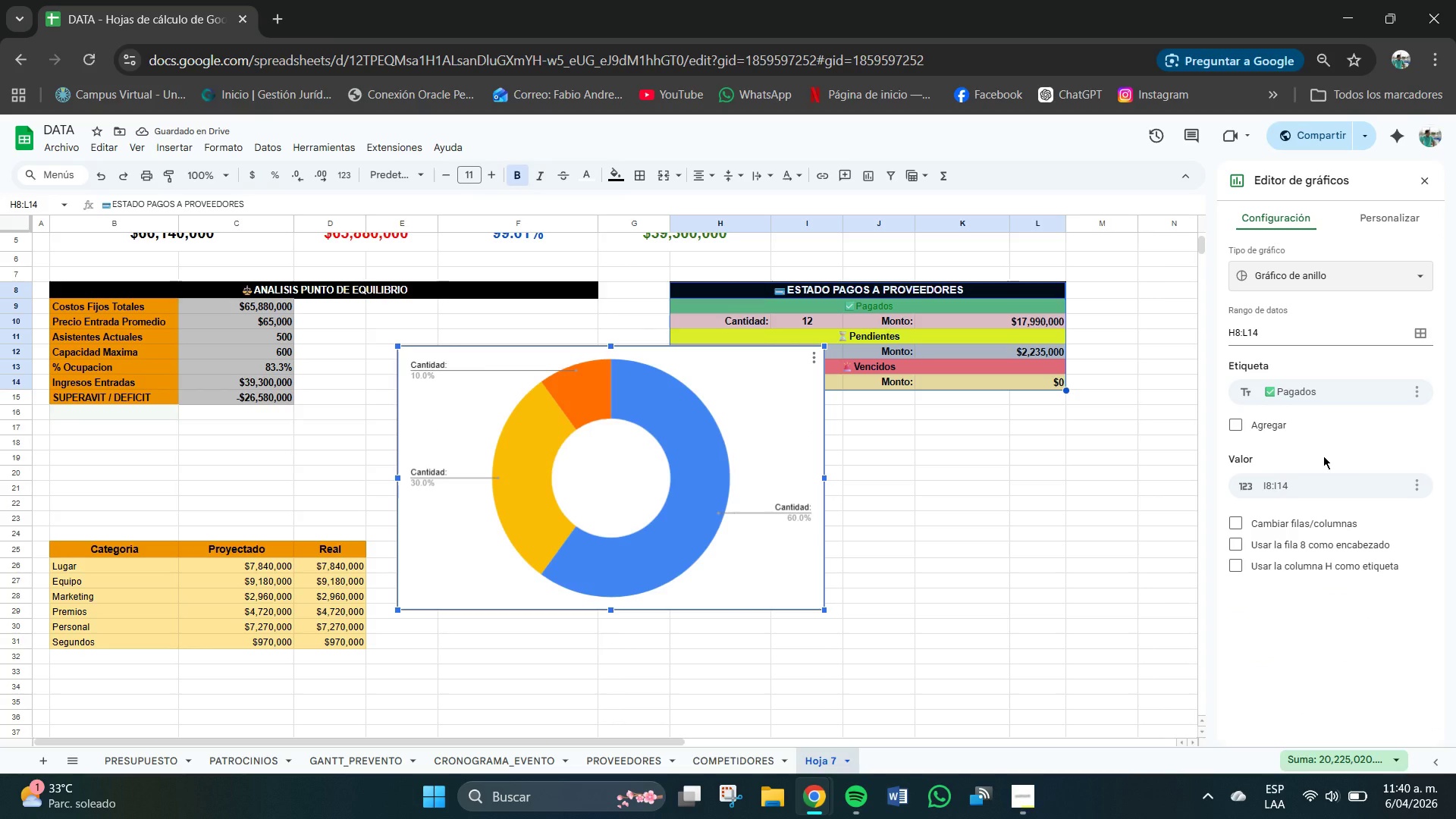 
left_click([1384, 217])
 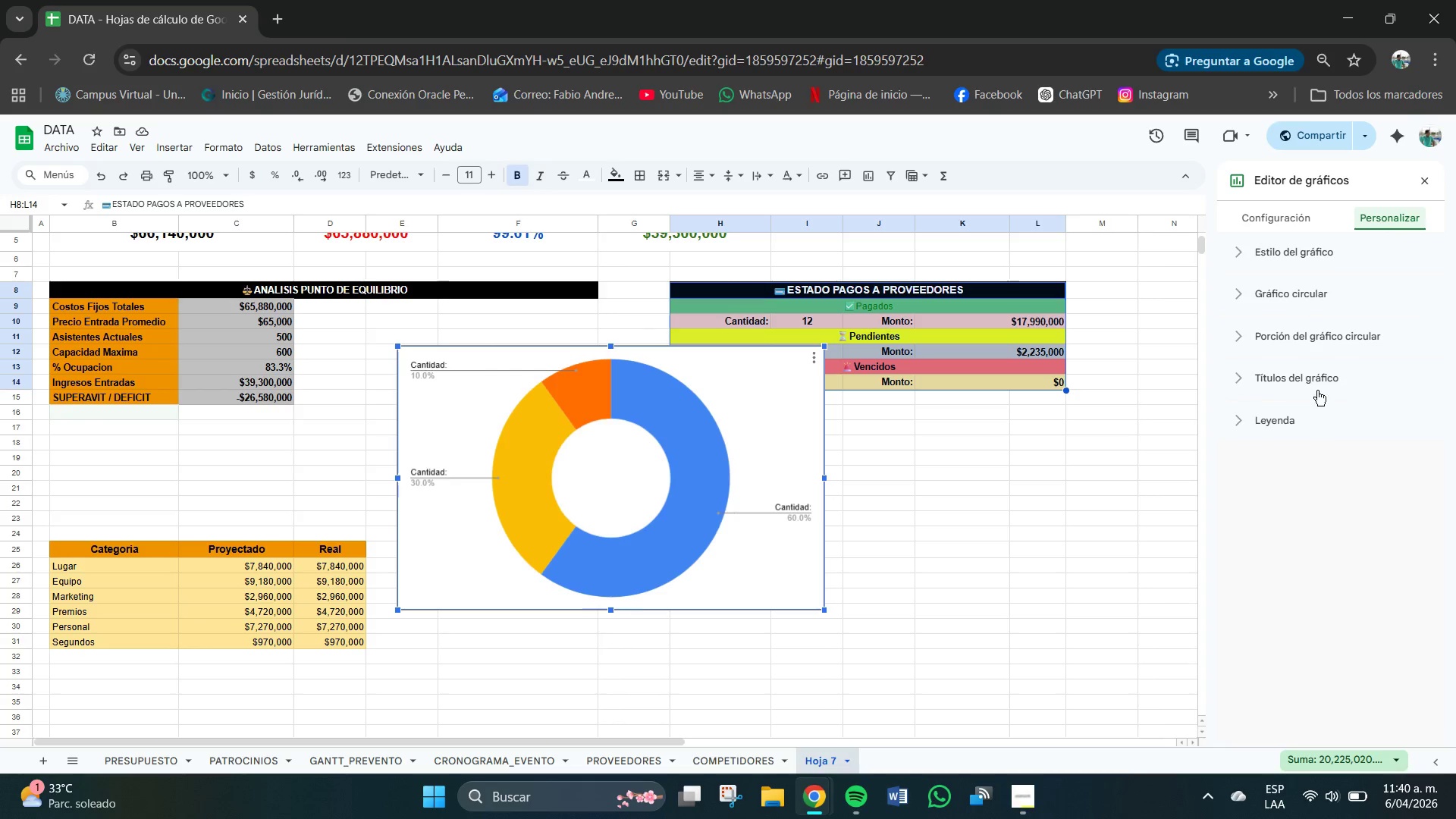 
left_click([1316, 384])
 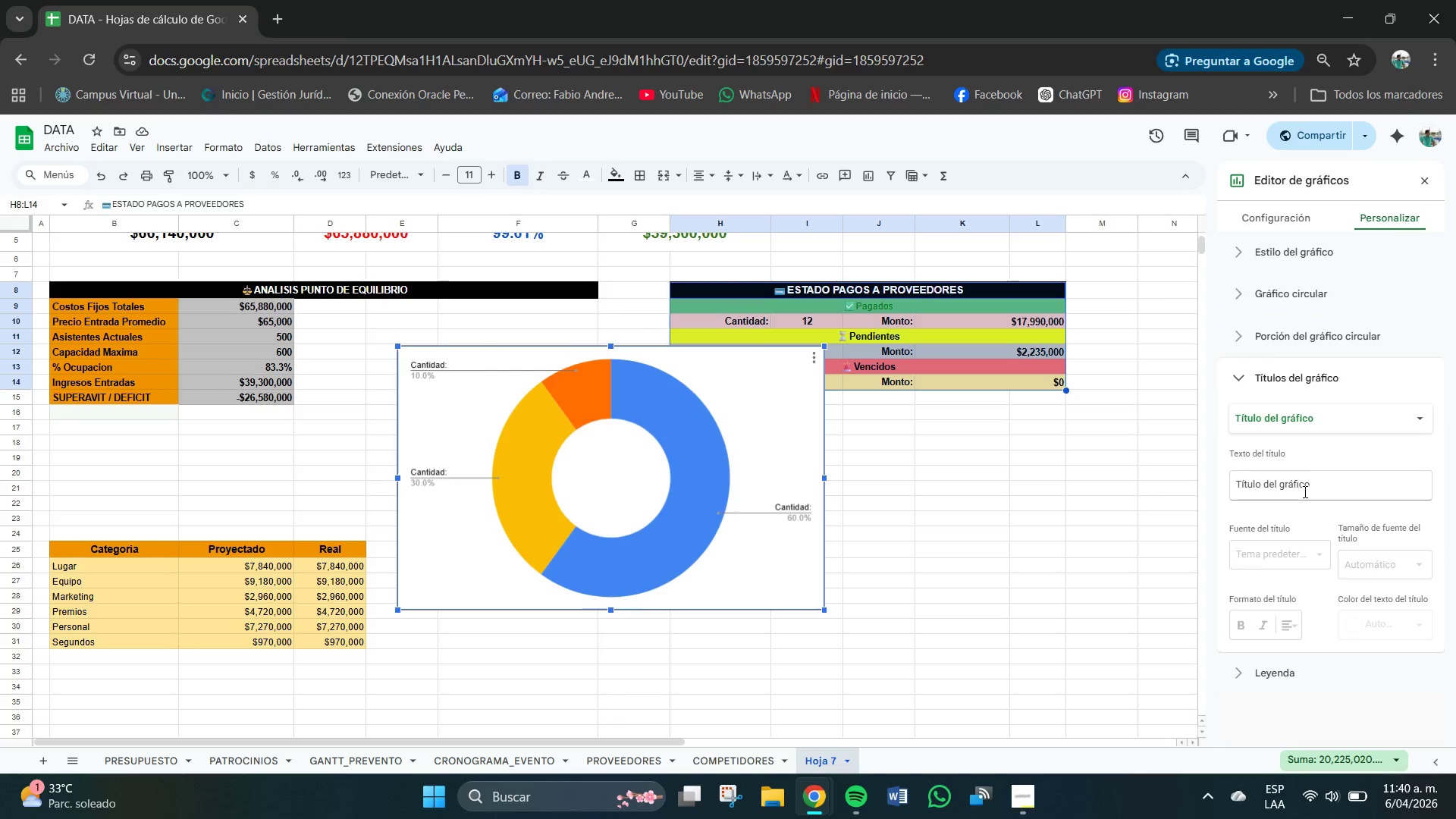 
left_click([1305, 492])
 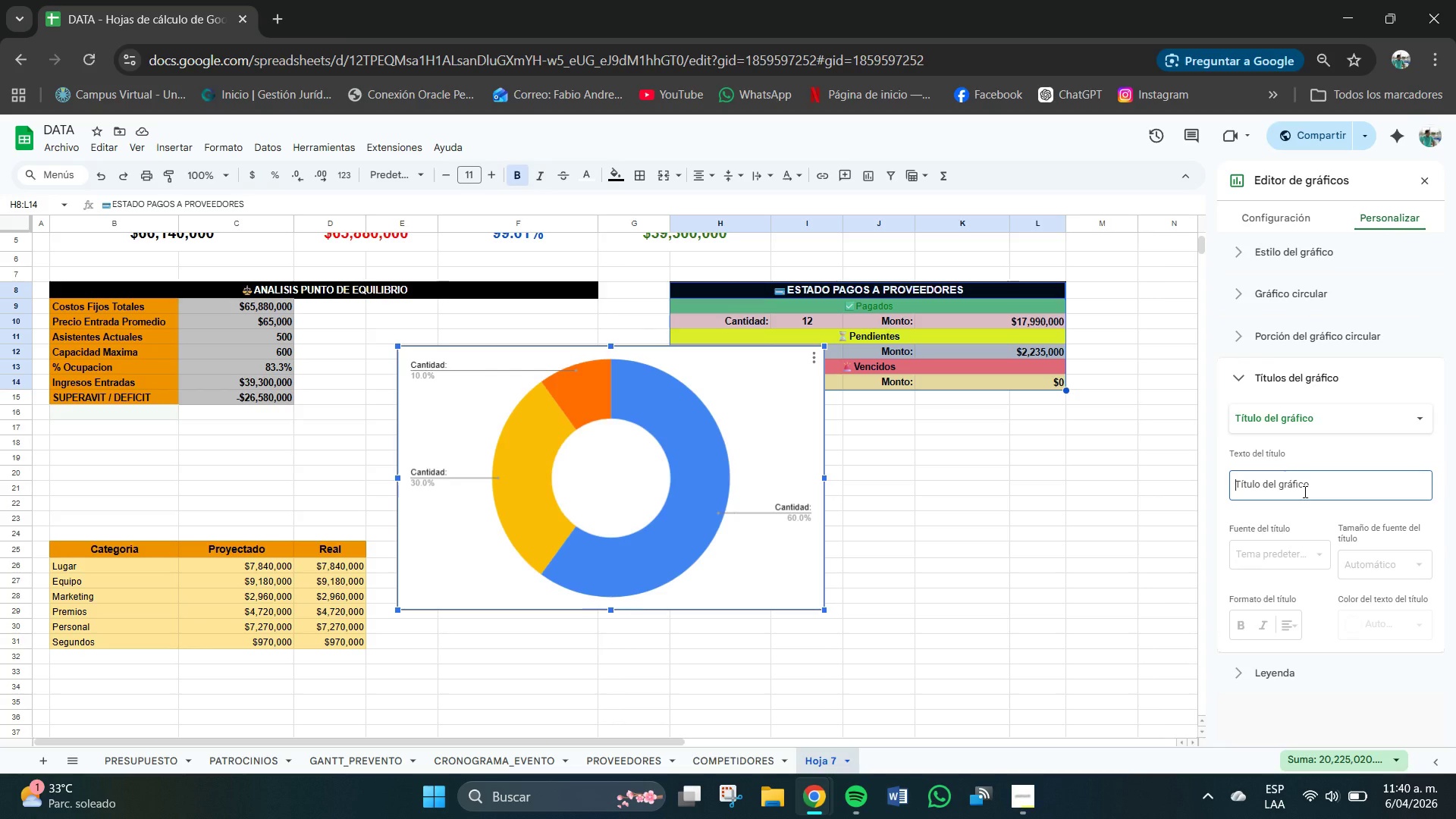 
type(Estado D)
key(Backspace)
type(de Pagos a Proveedores)
 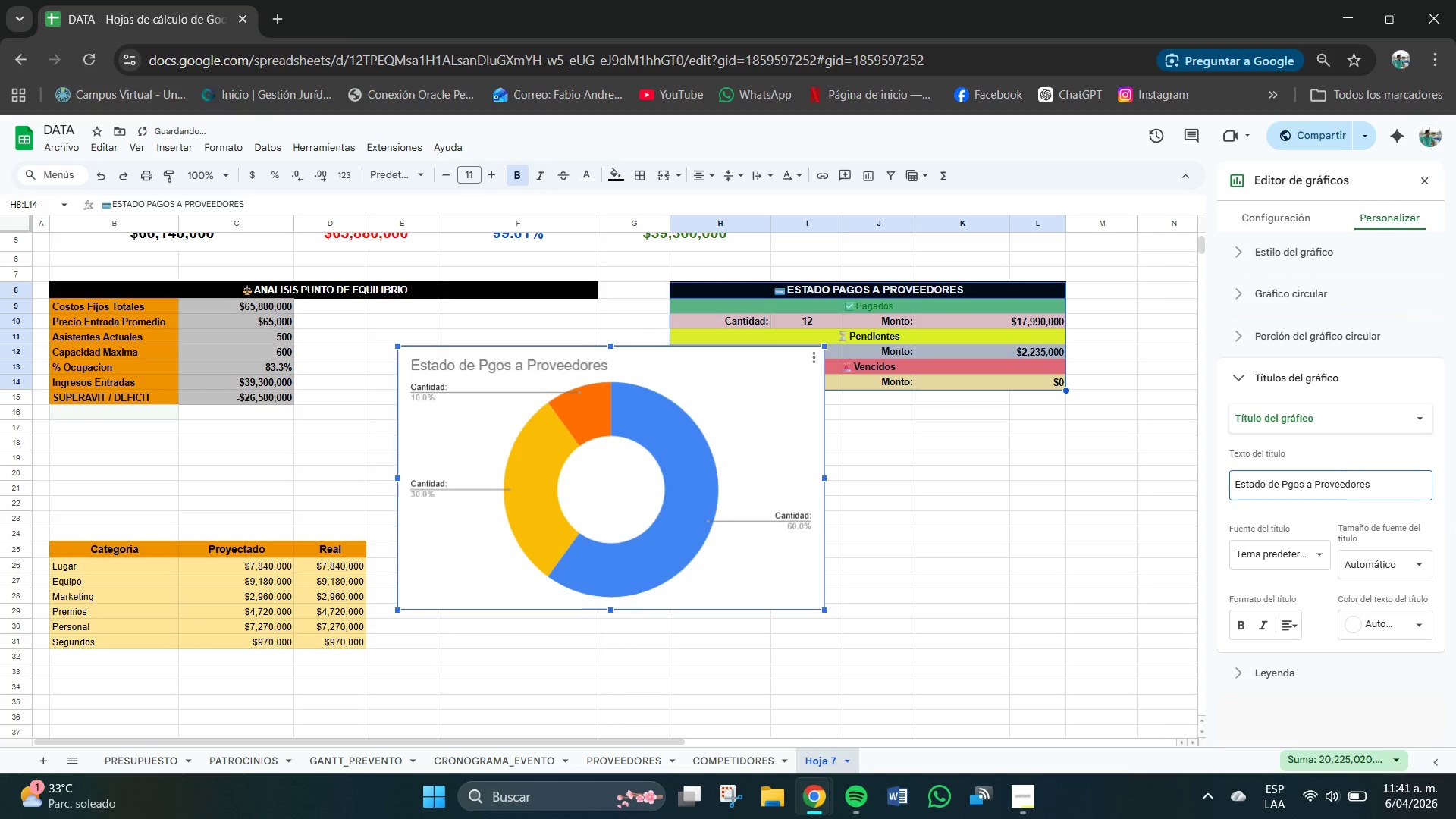 
scroll: coordinate [1455, 523], scroll_direction: down, amount: 1.0
 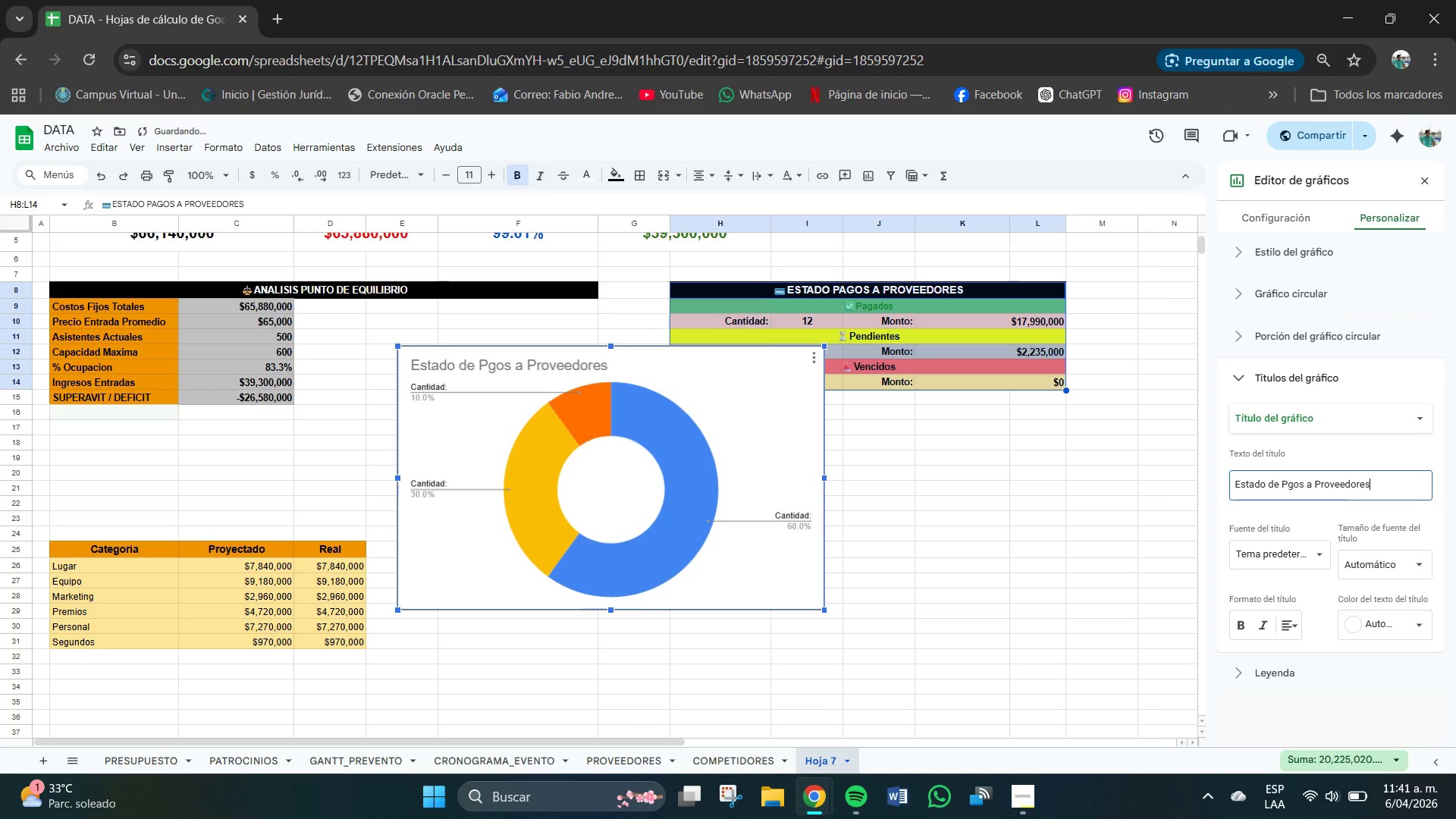 
scroll: coordinate [1455, 613], scroll_direction: none, amount: 0.0
 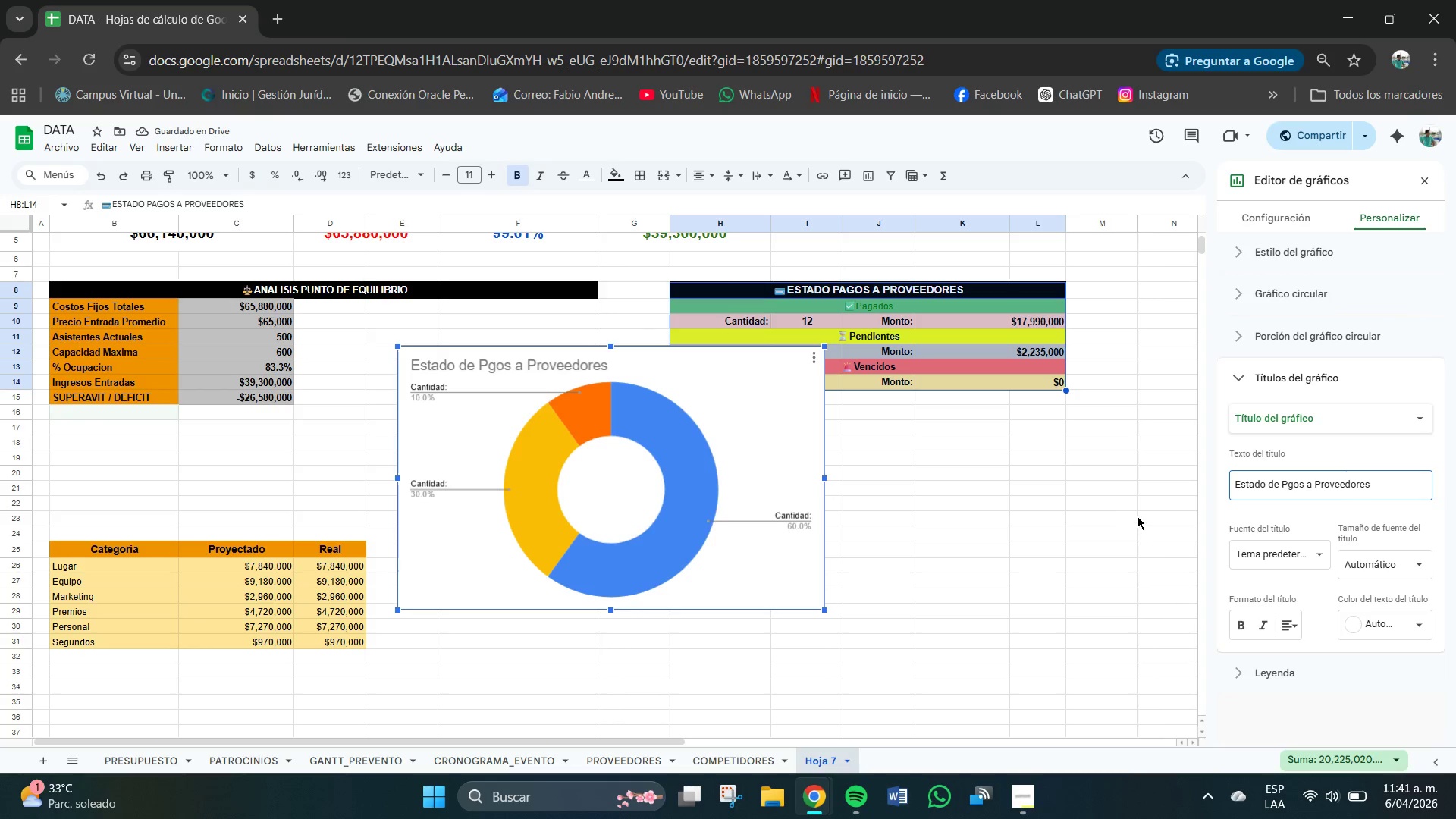 
left_click([1138, 516])
 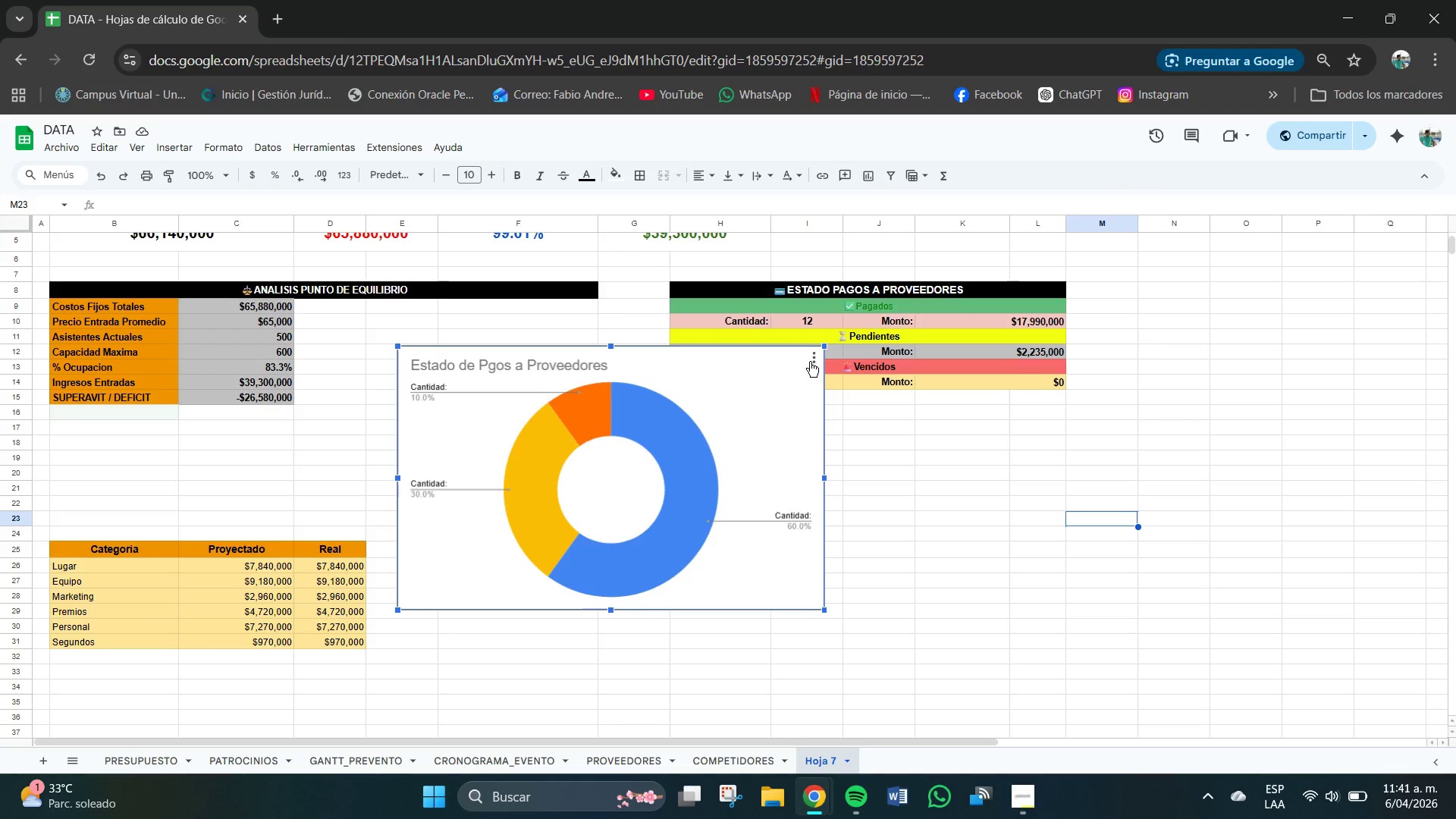 
left_click([852, 377])
 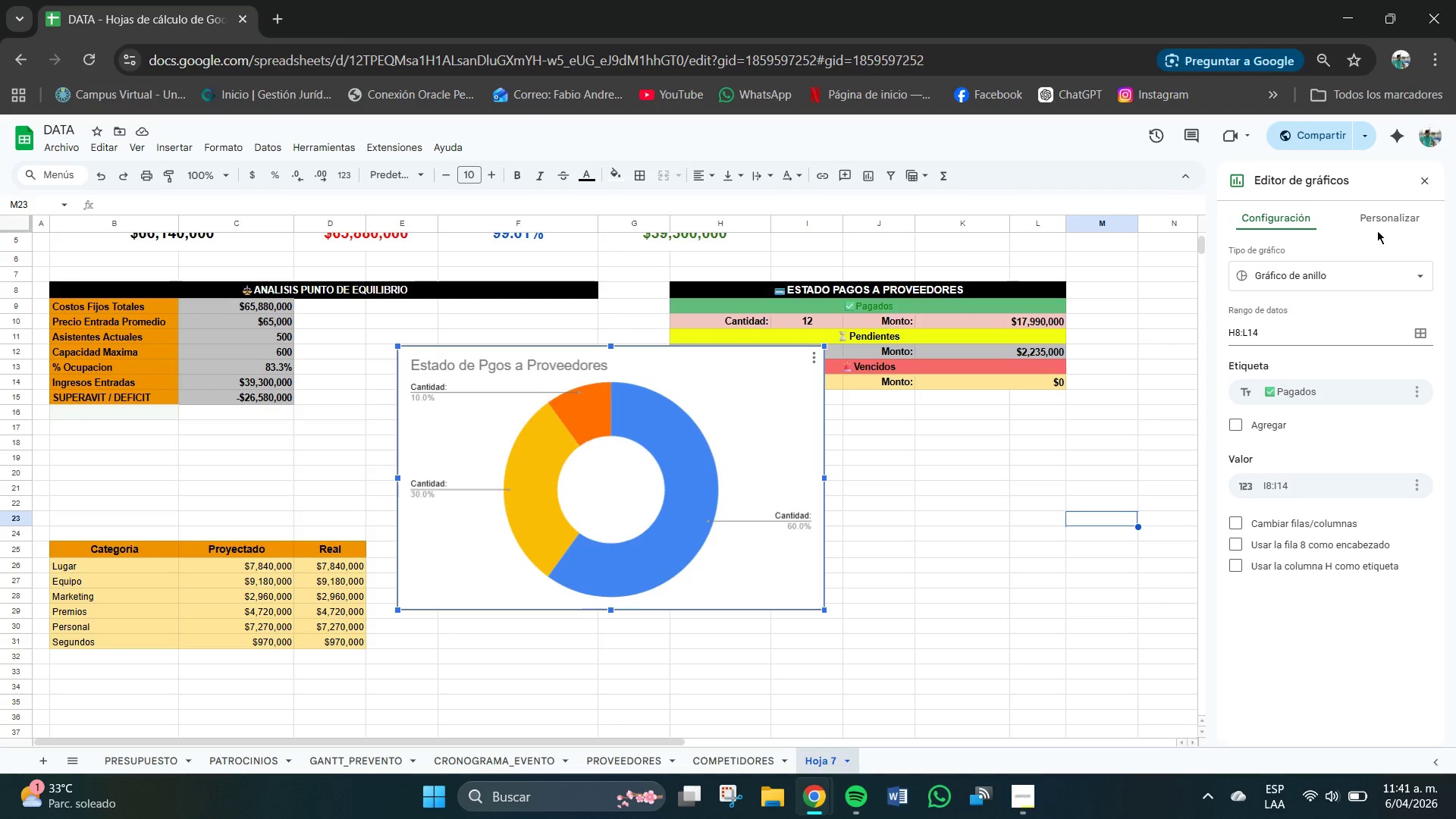 
left_click([1381, 222])
 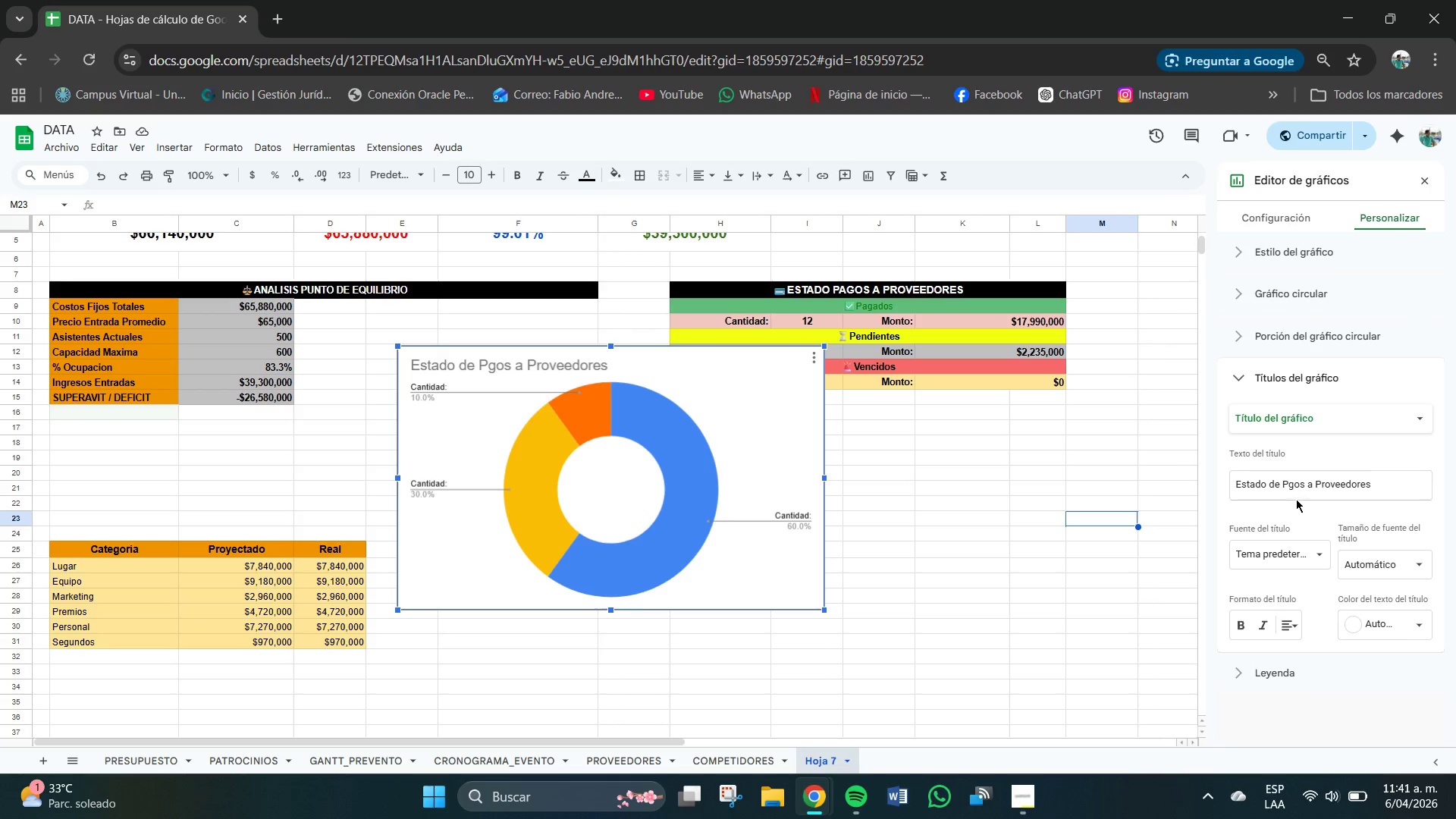 
left_click([1291, 482])
 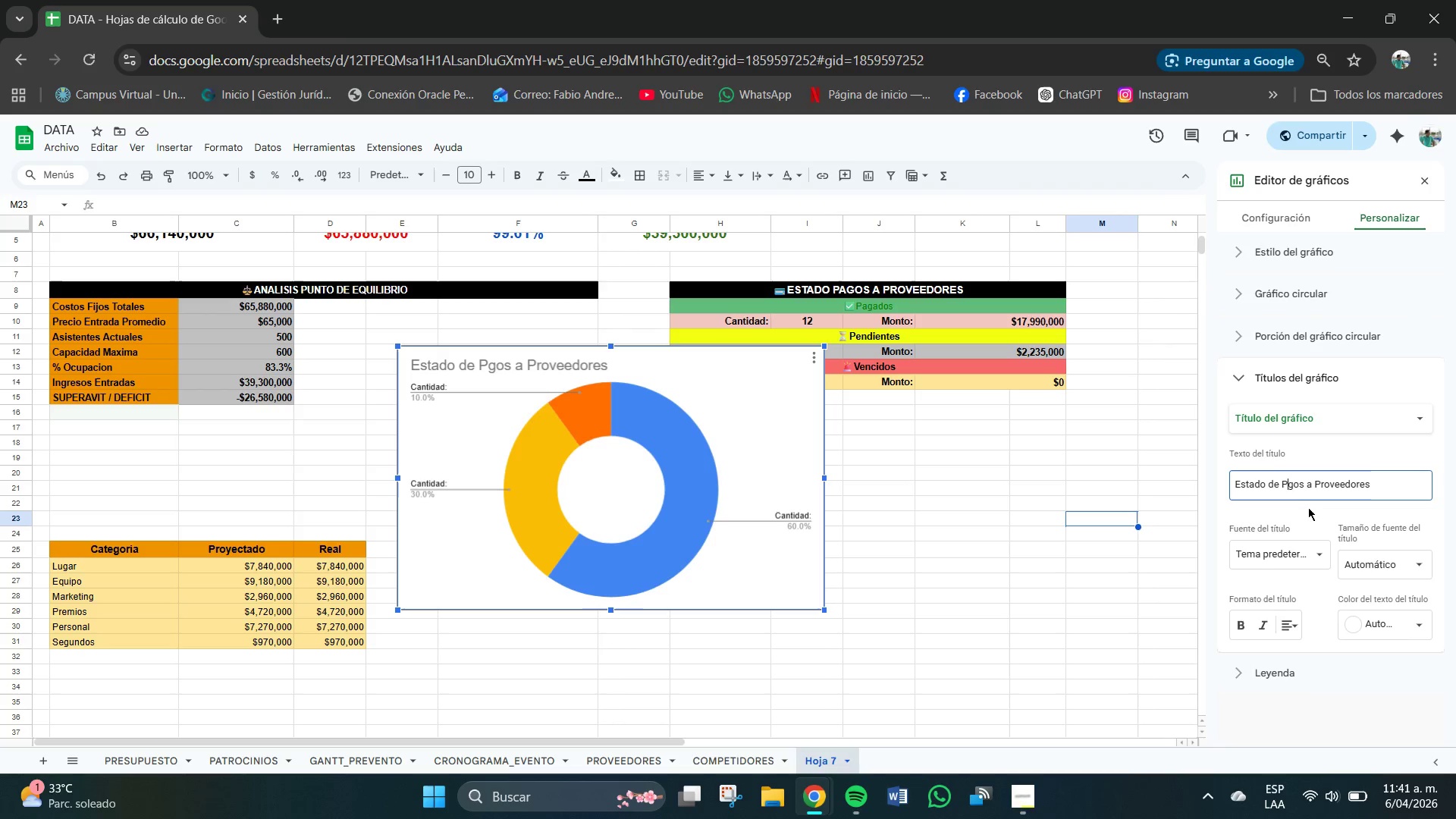 
key(A)
 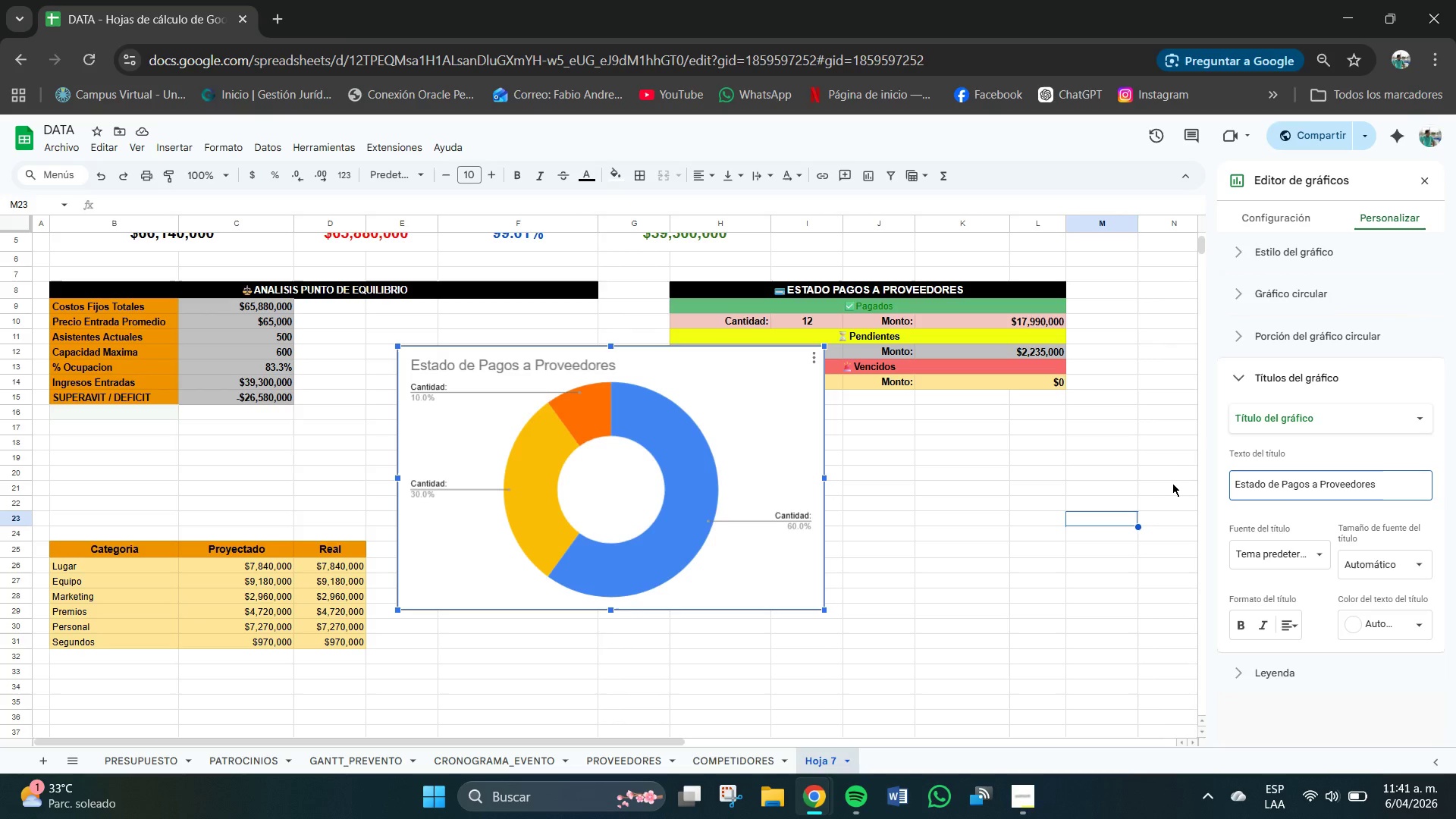 
wait(13.98)
 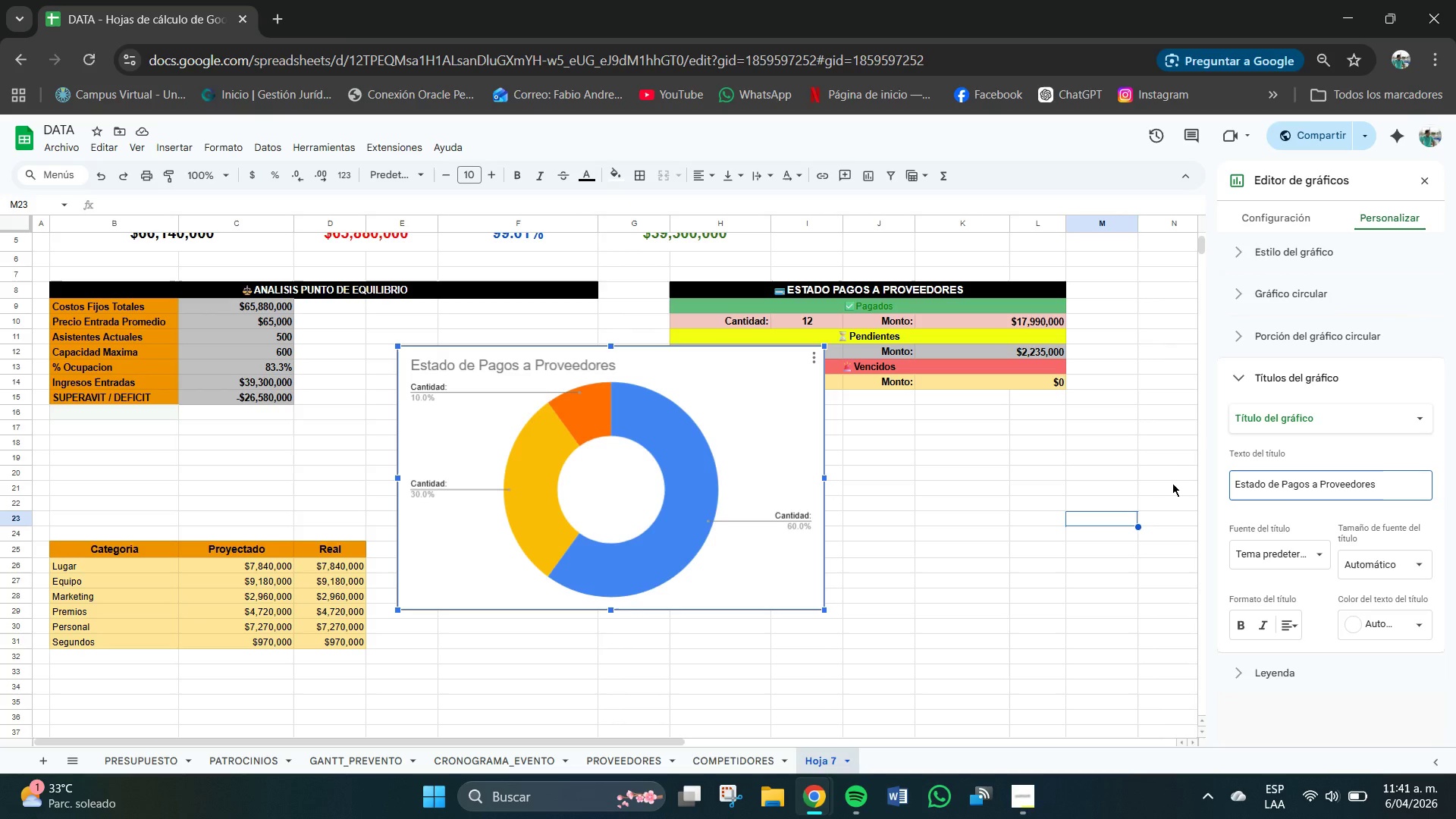 
left_click_drag(start_coordinate=[753, 403], to_coordinate=[1018, 465])
 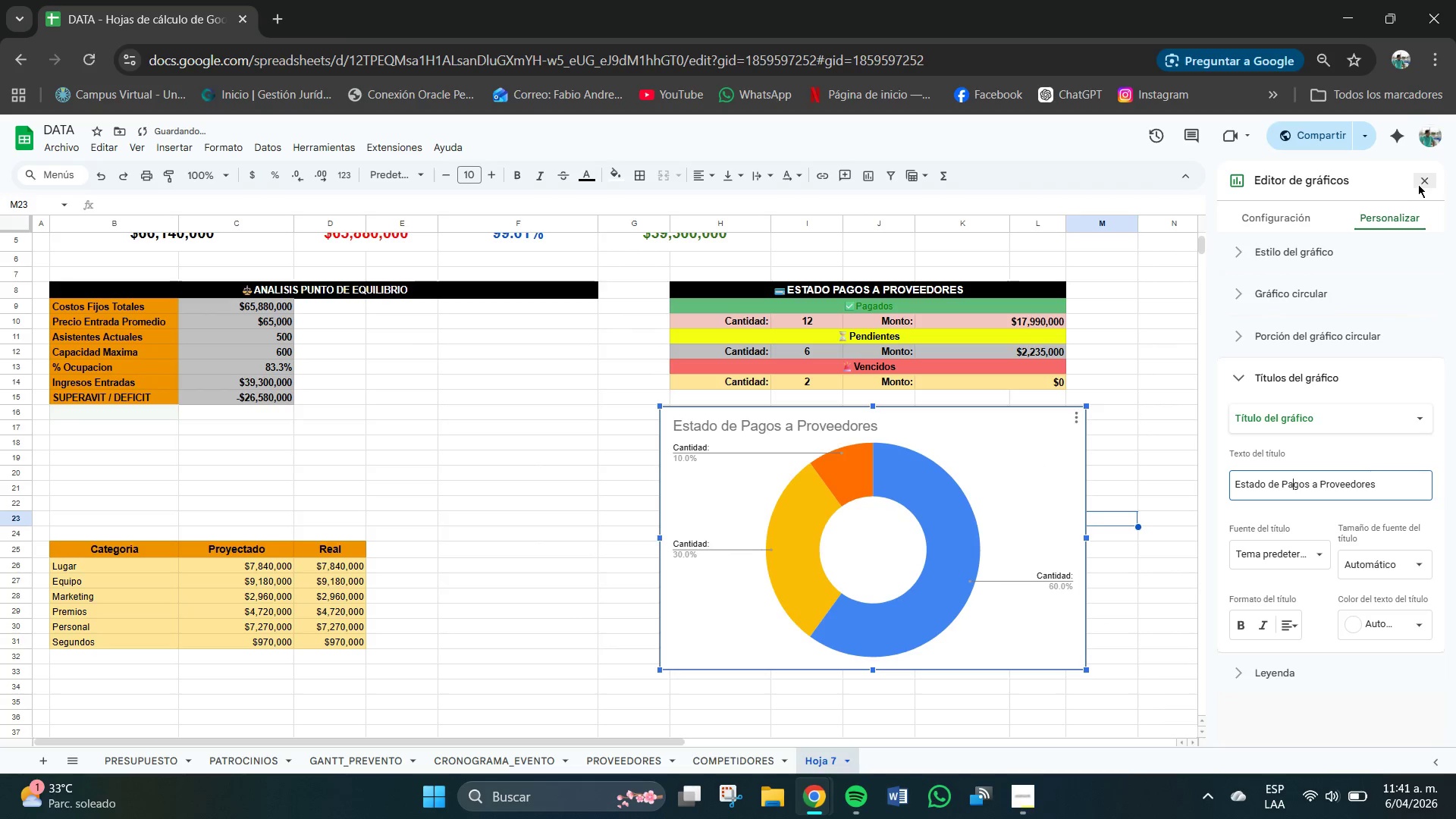 
left_click([1420, 183])
 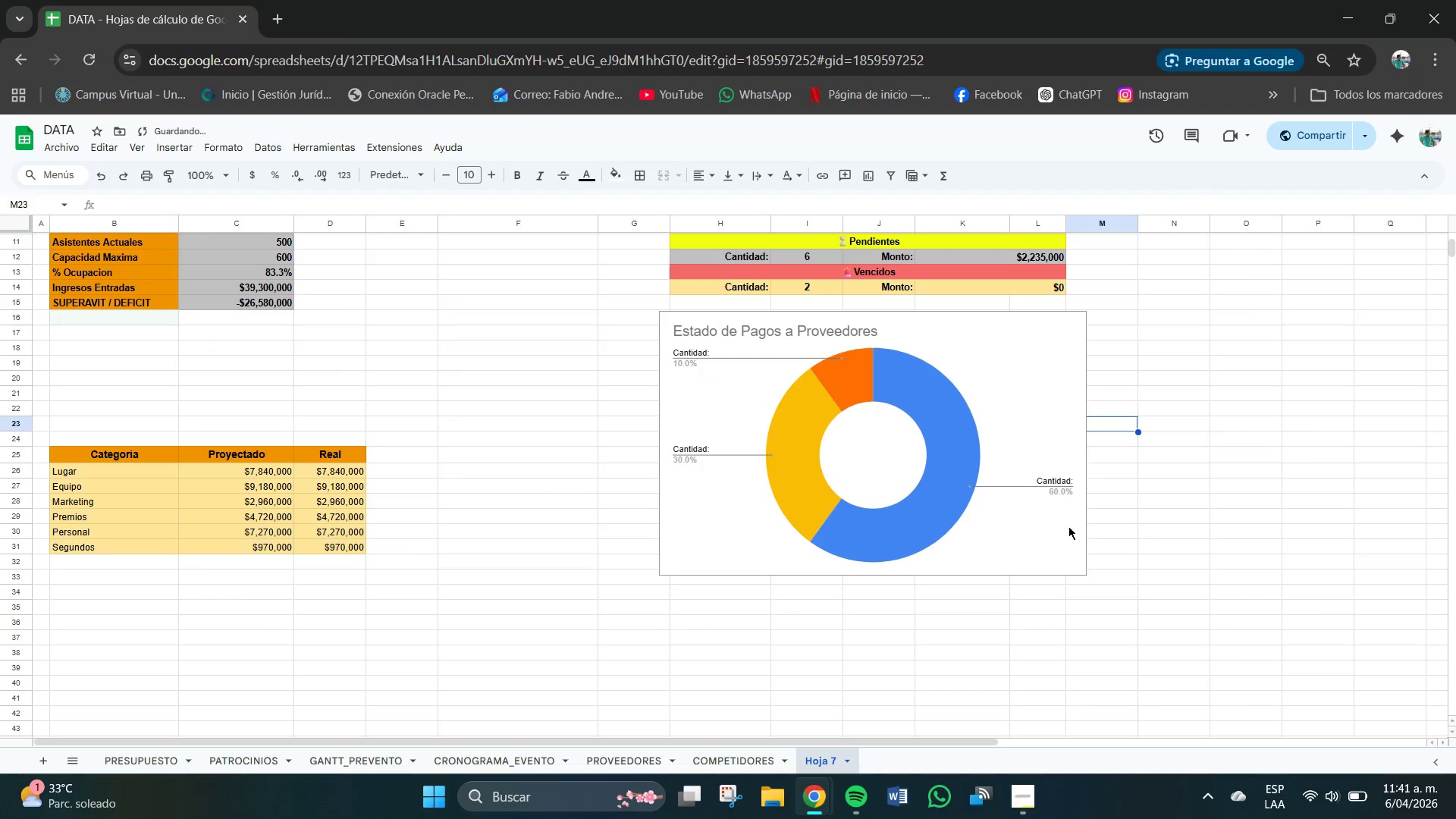 
scroll: coordinate [1070, 526], scroll_direction: none, amount: 0.0
 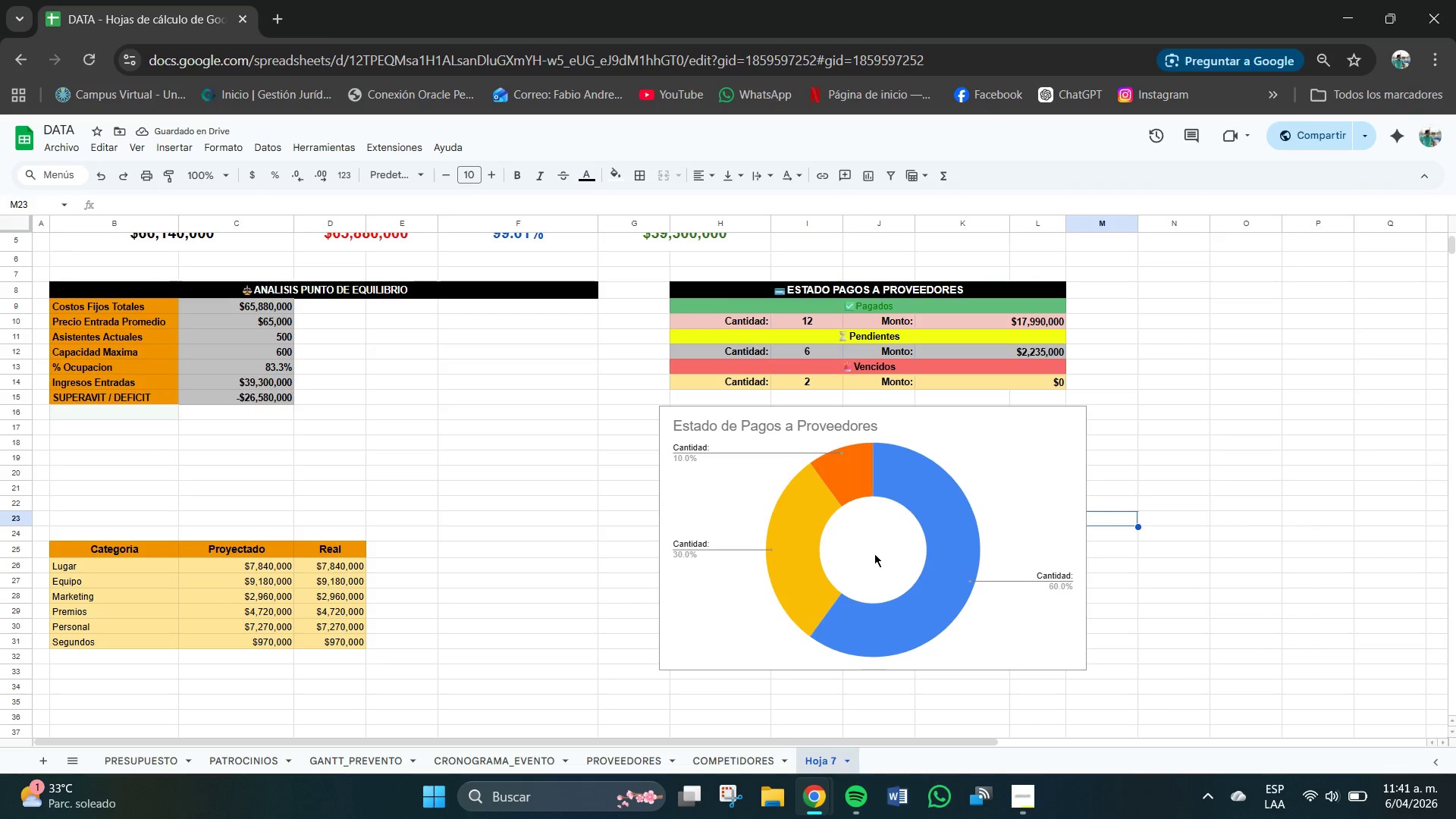 
left_click_drag(start_coordinate=[861, 544], to_coordinate=[881, 585])
 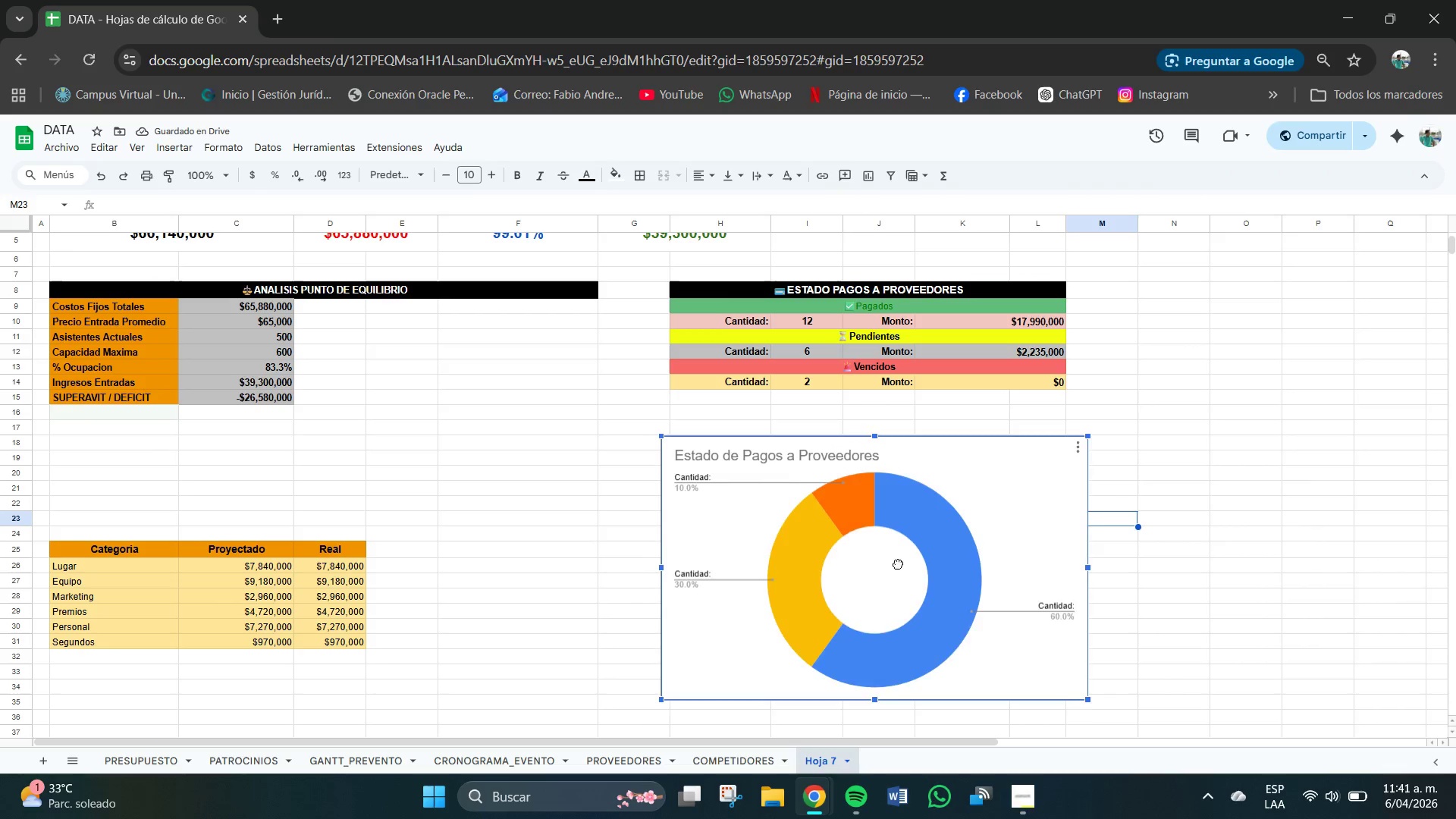 
left_click_drag(start_coordinate=[895, 522], to_coordinate=[896, 542])
 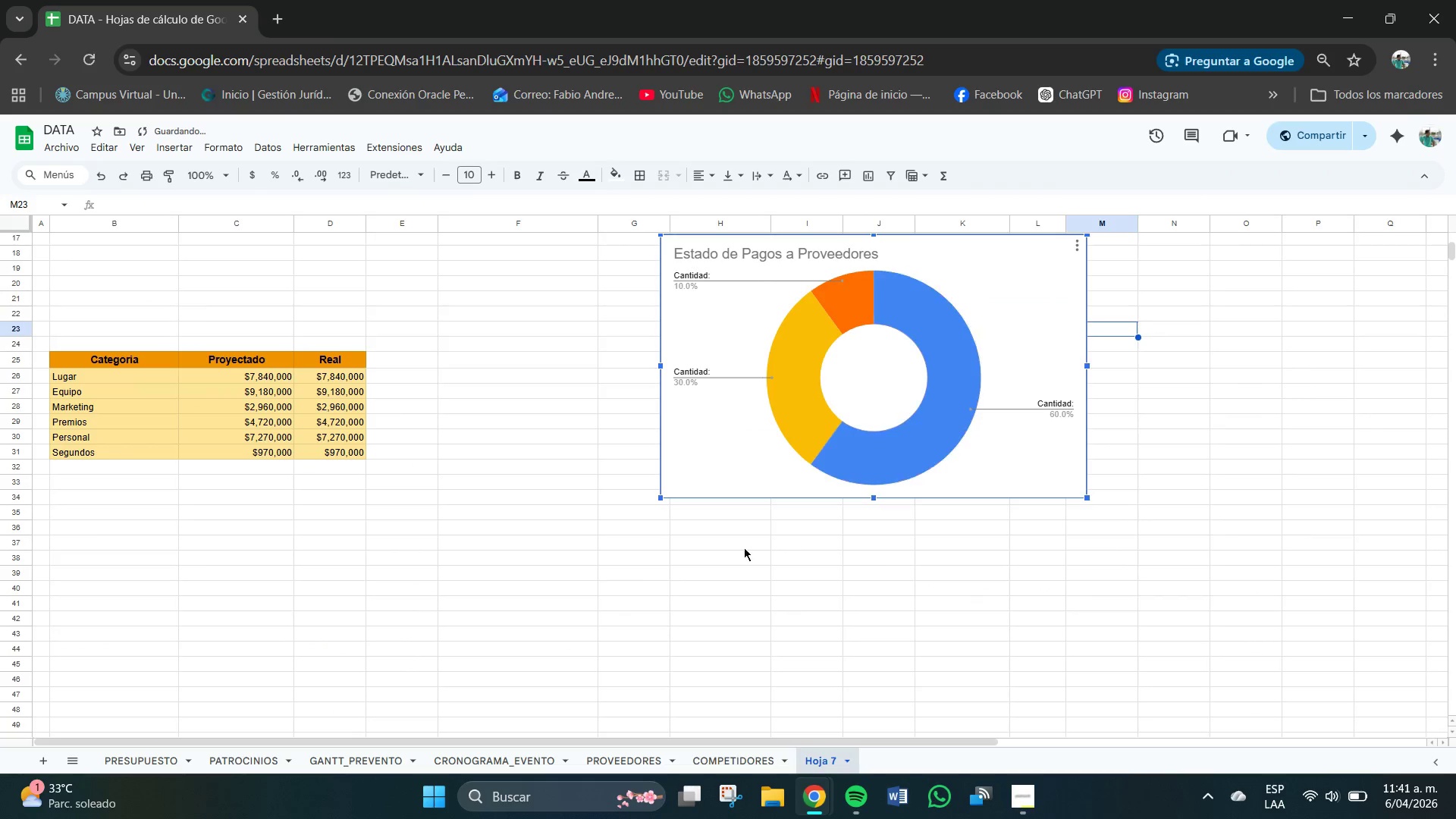 
scroll: coordinate [432, 501], scroll_direction: down, amount: 1.0
 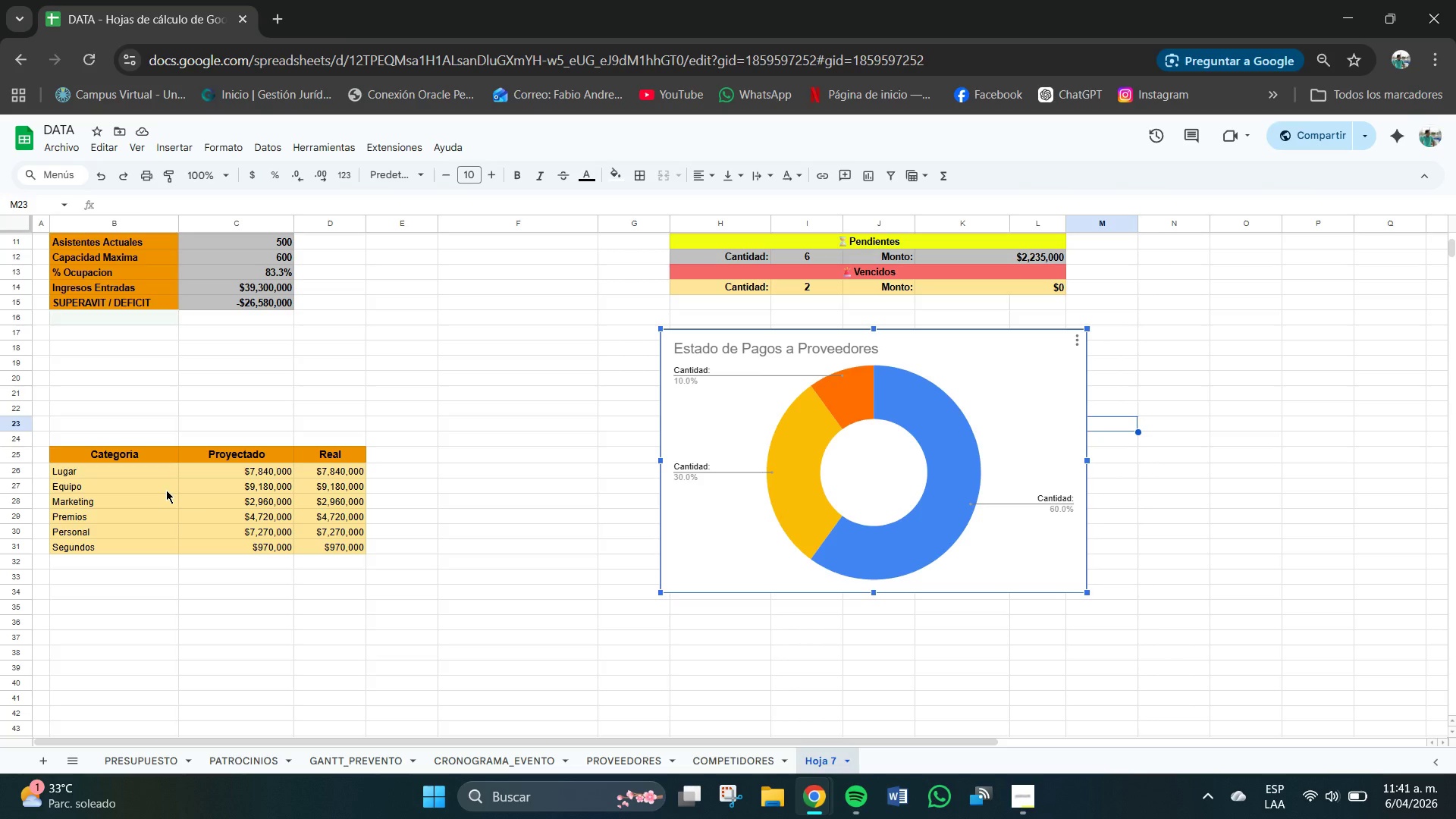 
wait(13.81)
 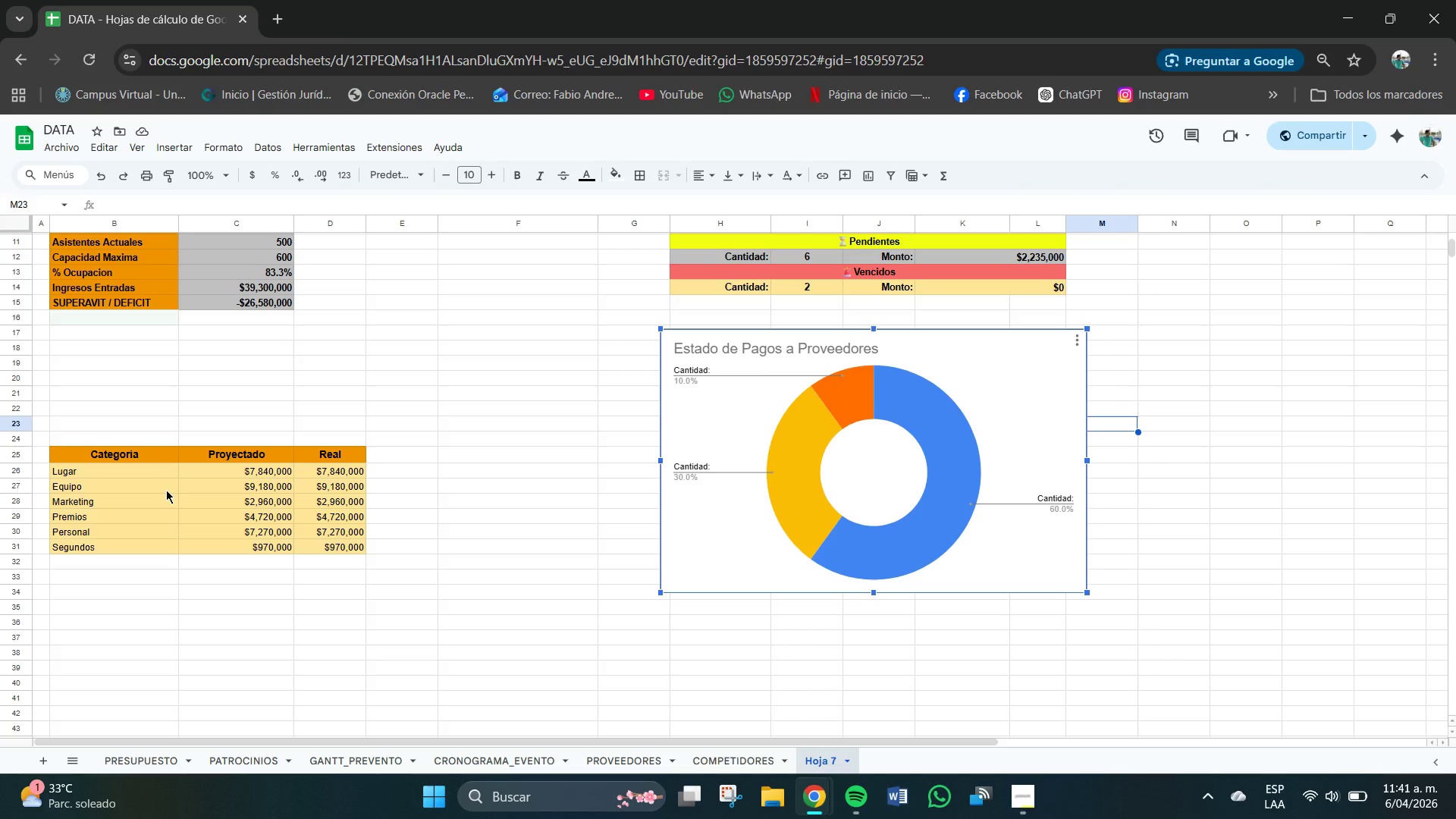 
left_click_drag(start_coordinate=[61, 450], to_coordinate=[359, 545])
 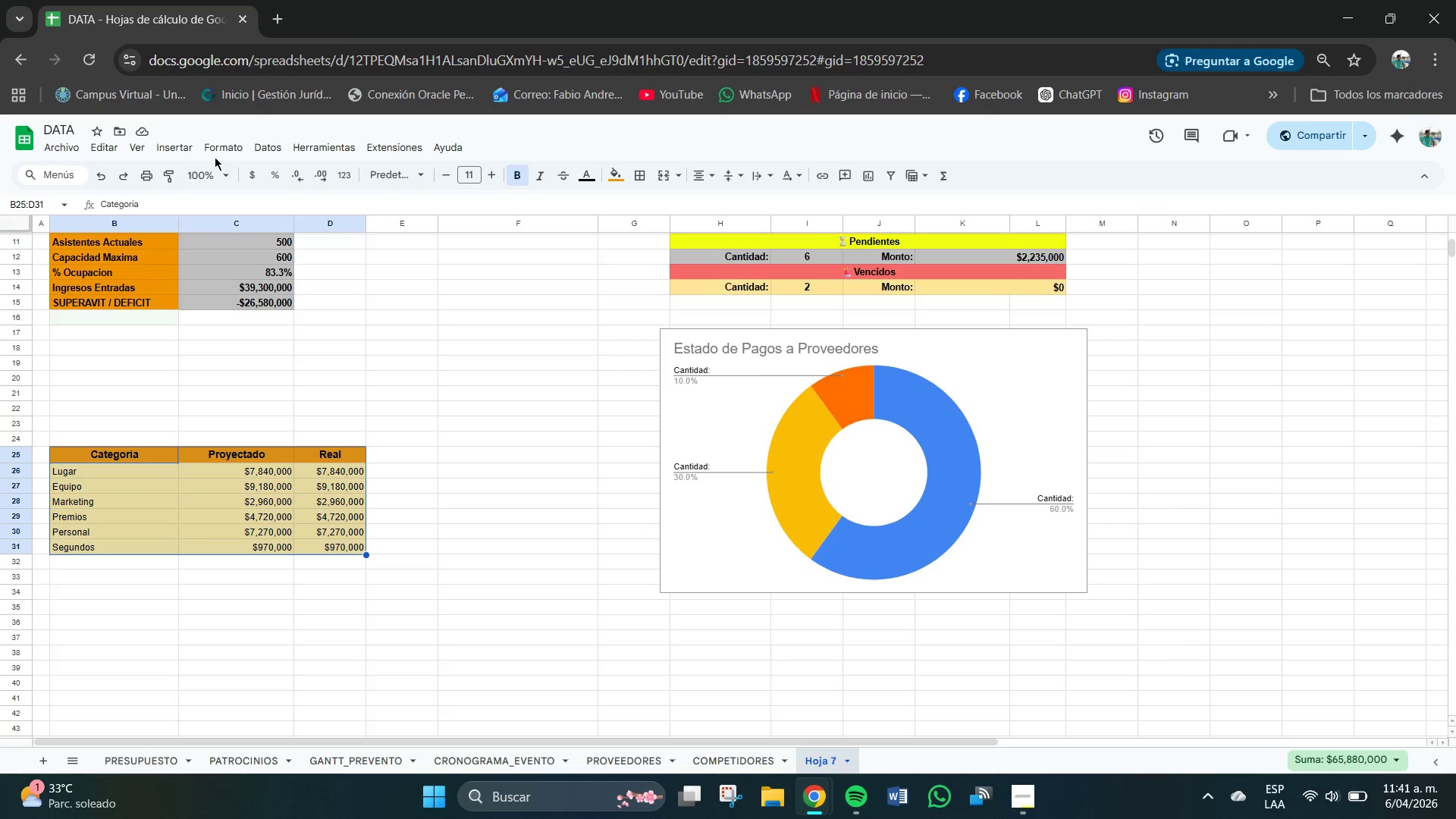 
left_click([186, 155])
 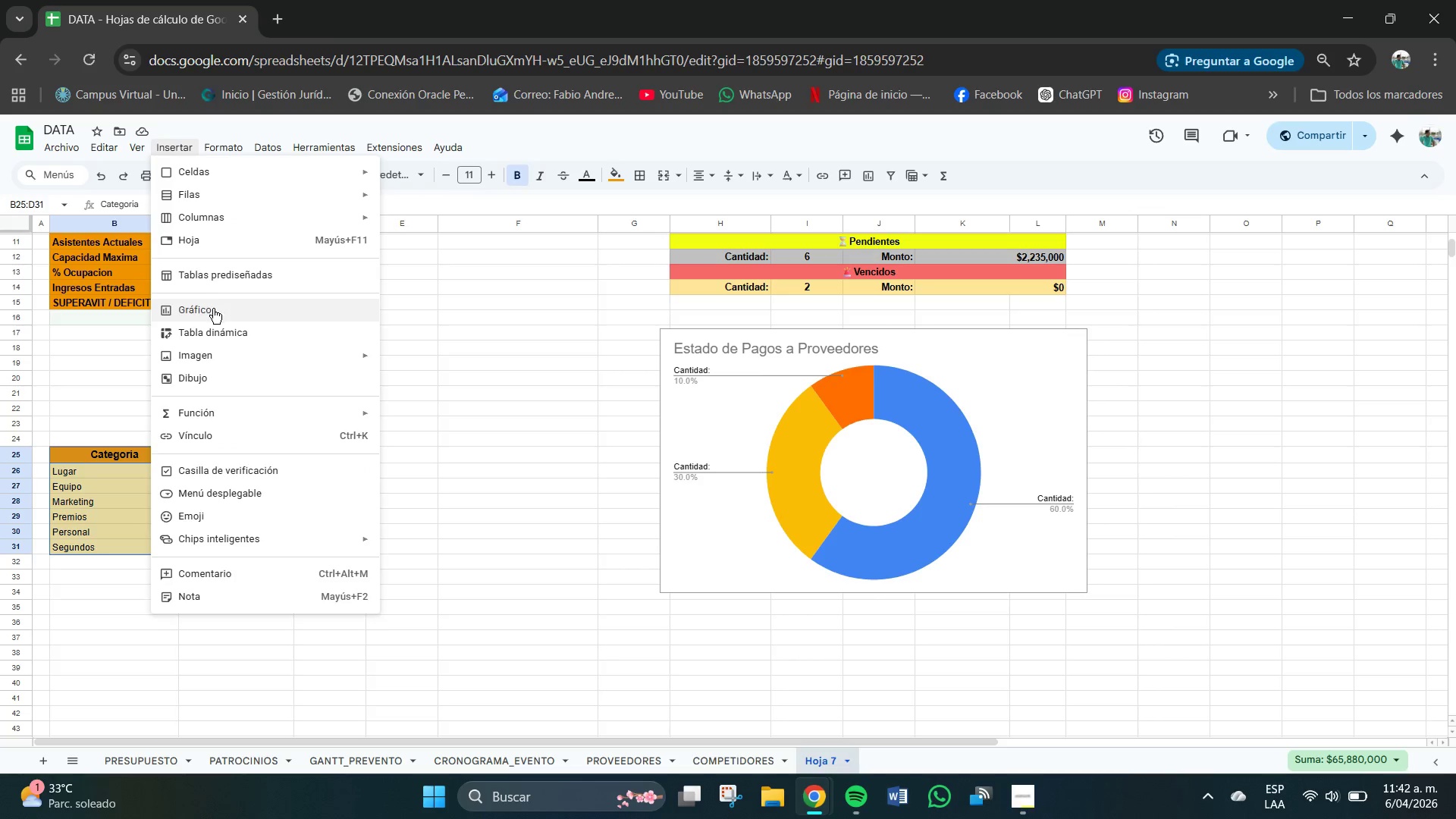 
left_click([213, 309])
 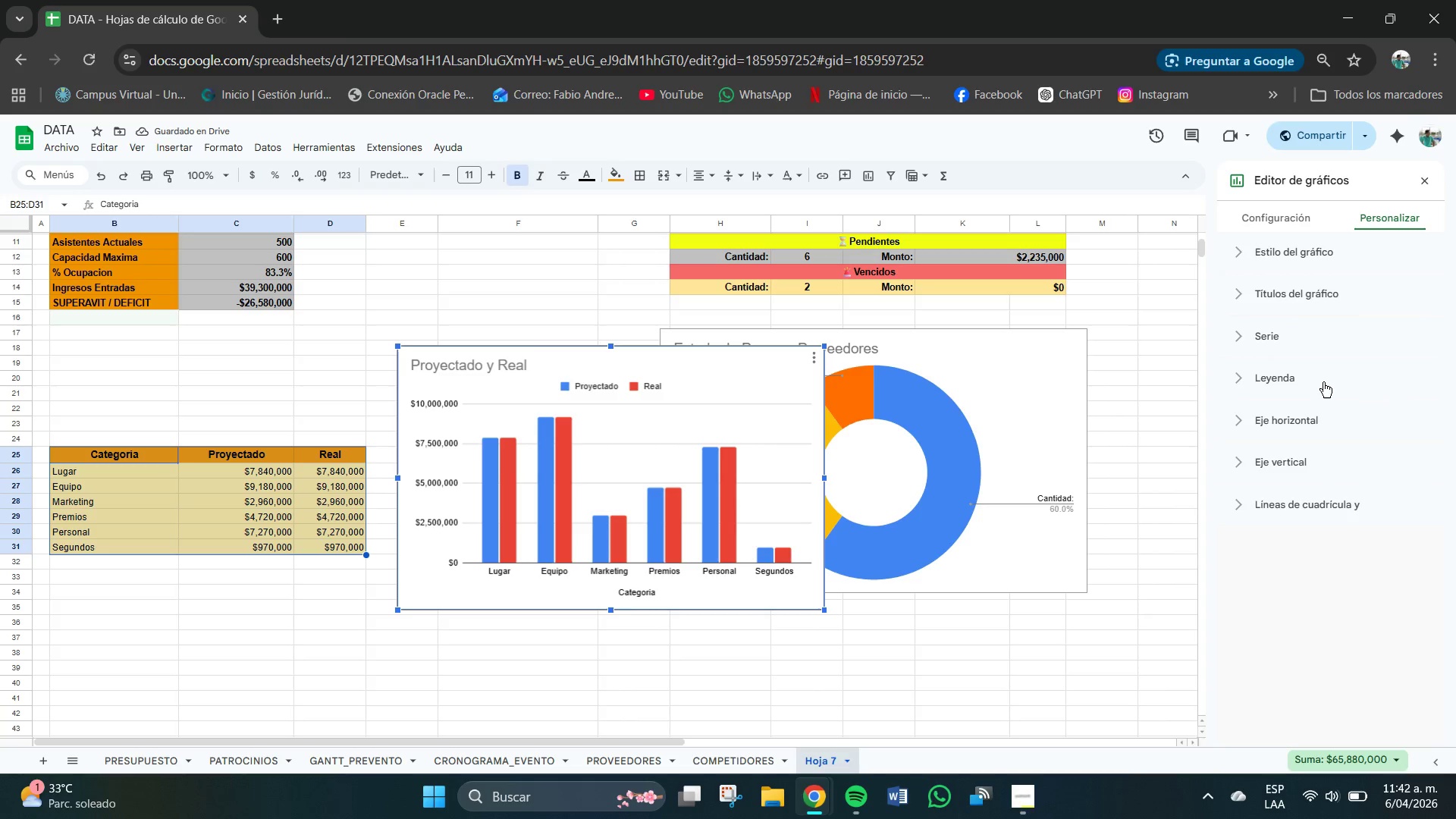 
wait(6.2)
 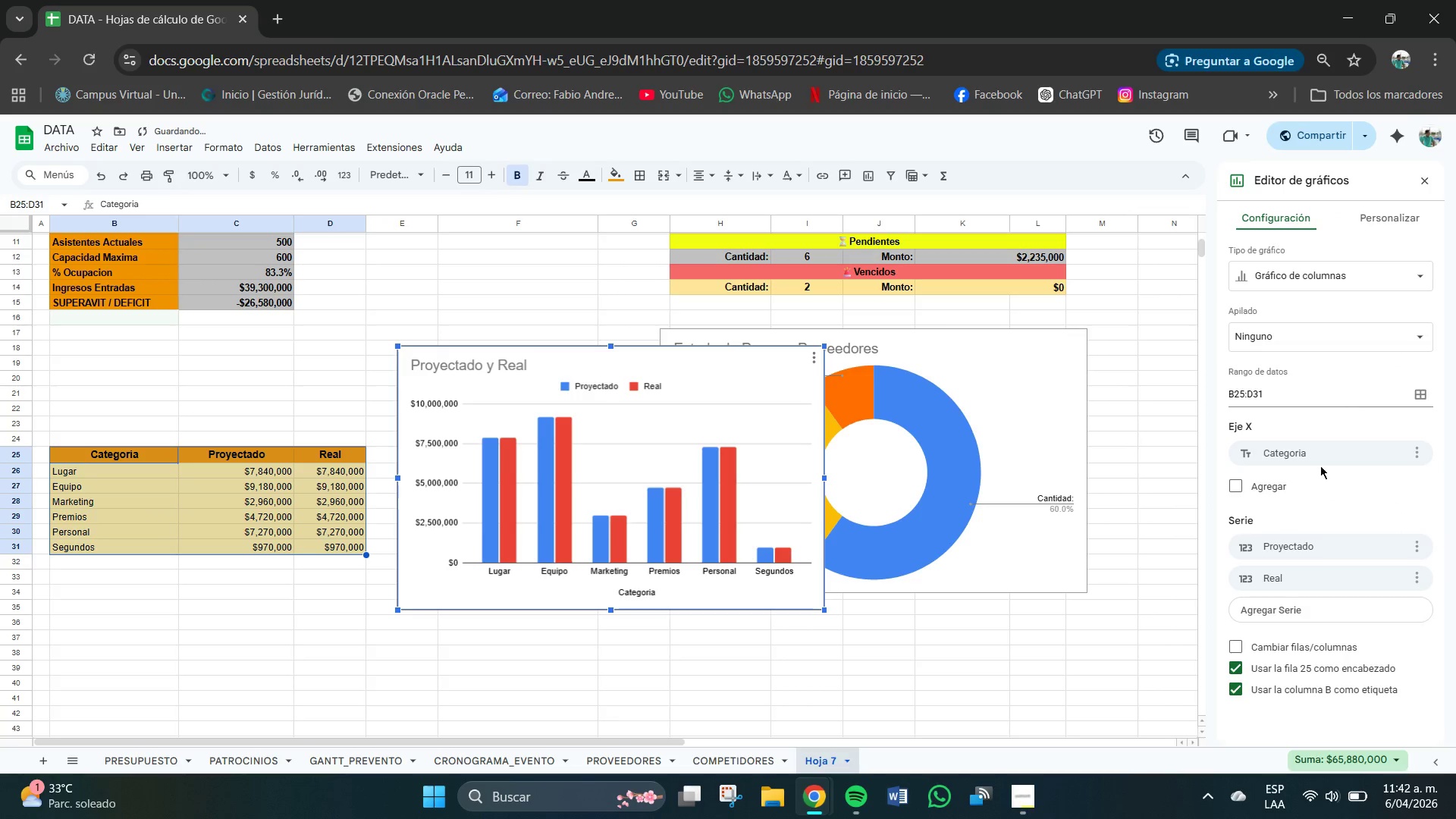 
left_click([1330, 293])
 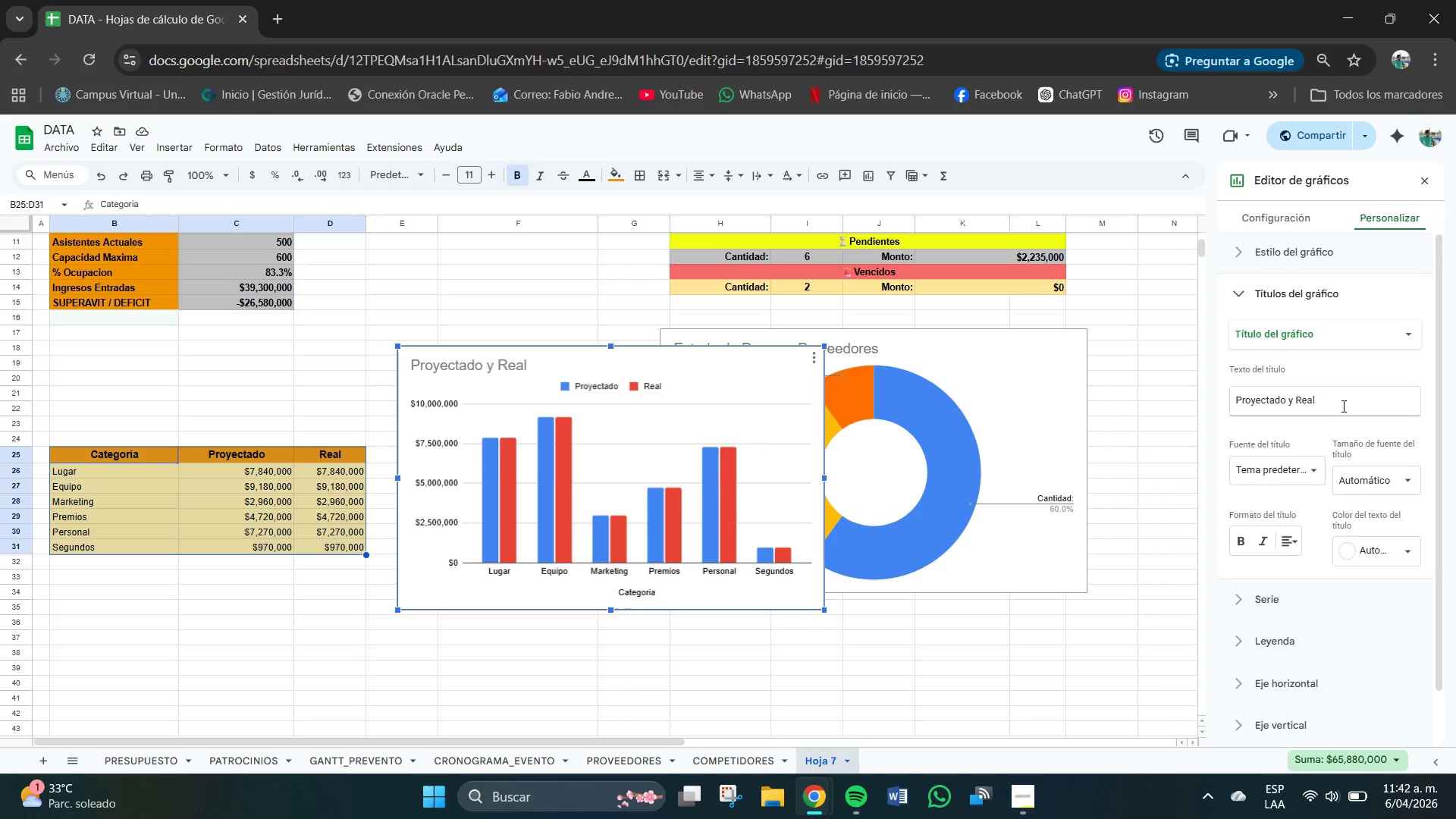 
left_click([1340, 403])
 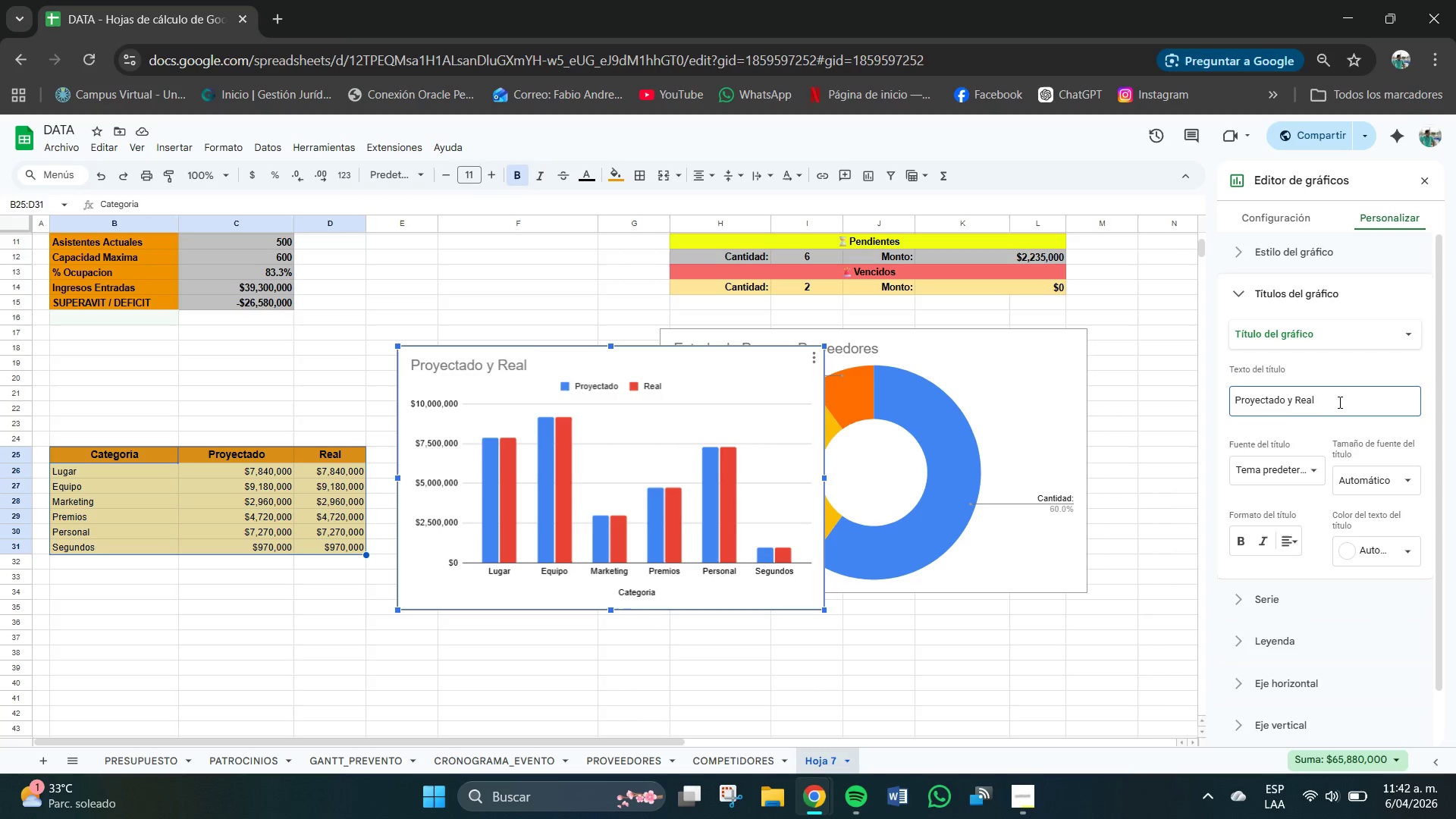 
wait(15.2)
 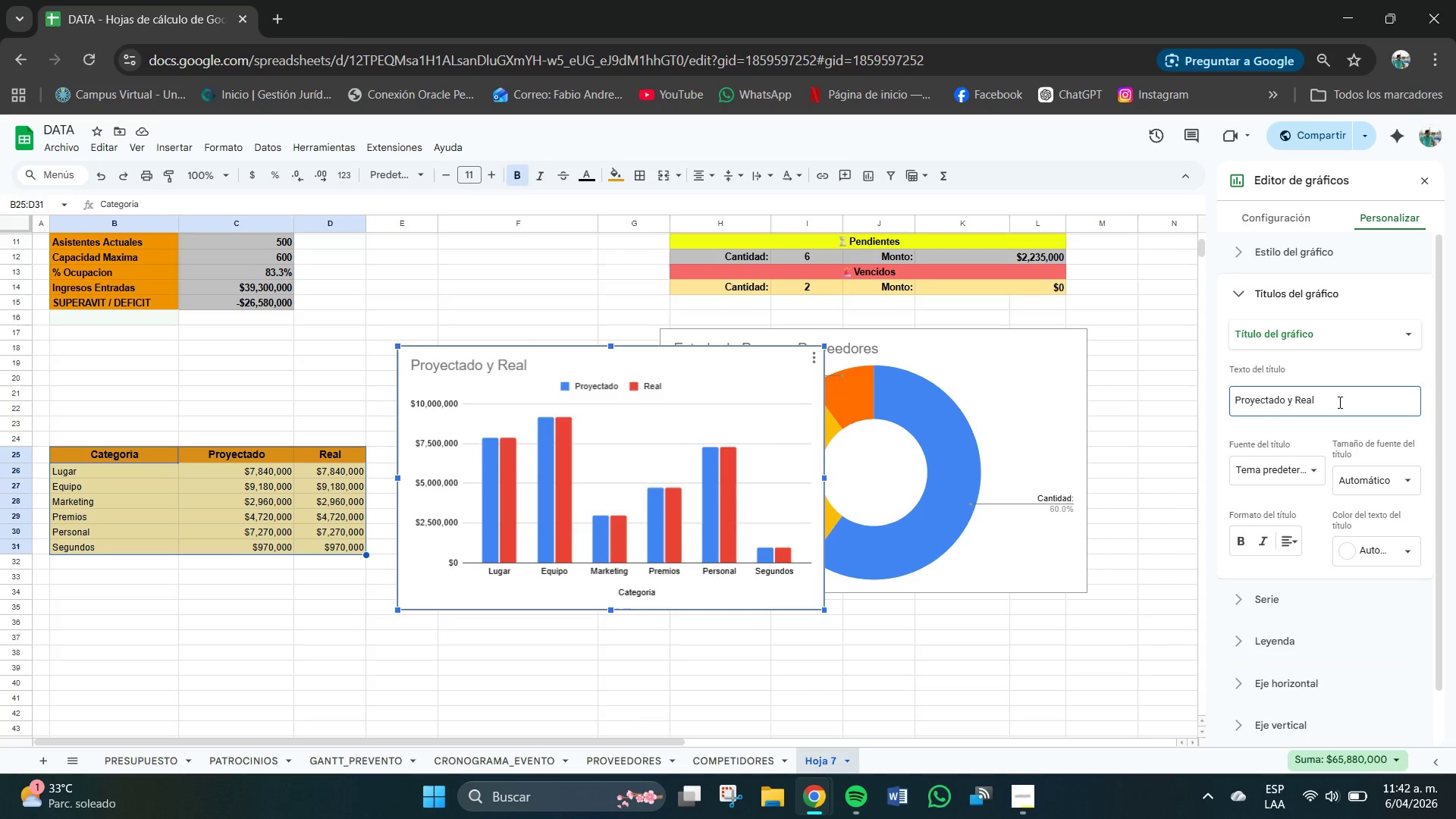 
hold_key(key=Backspace, duration=1.14)
 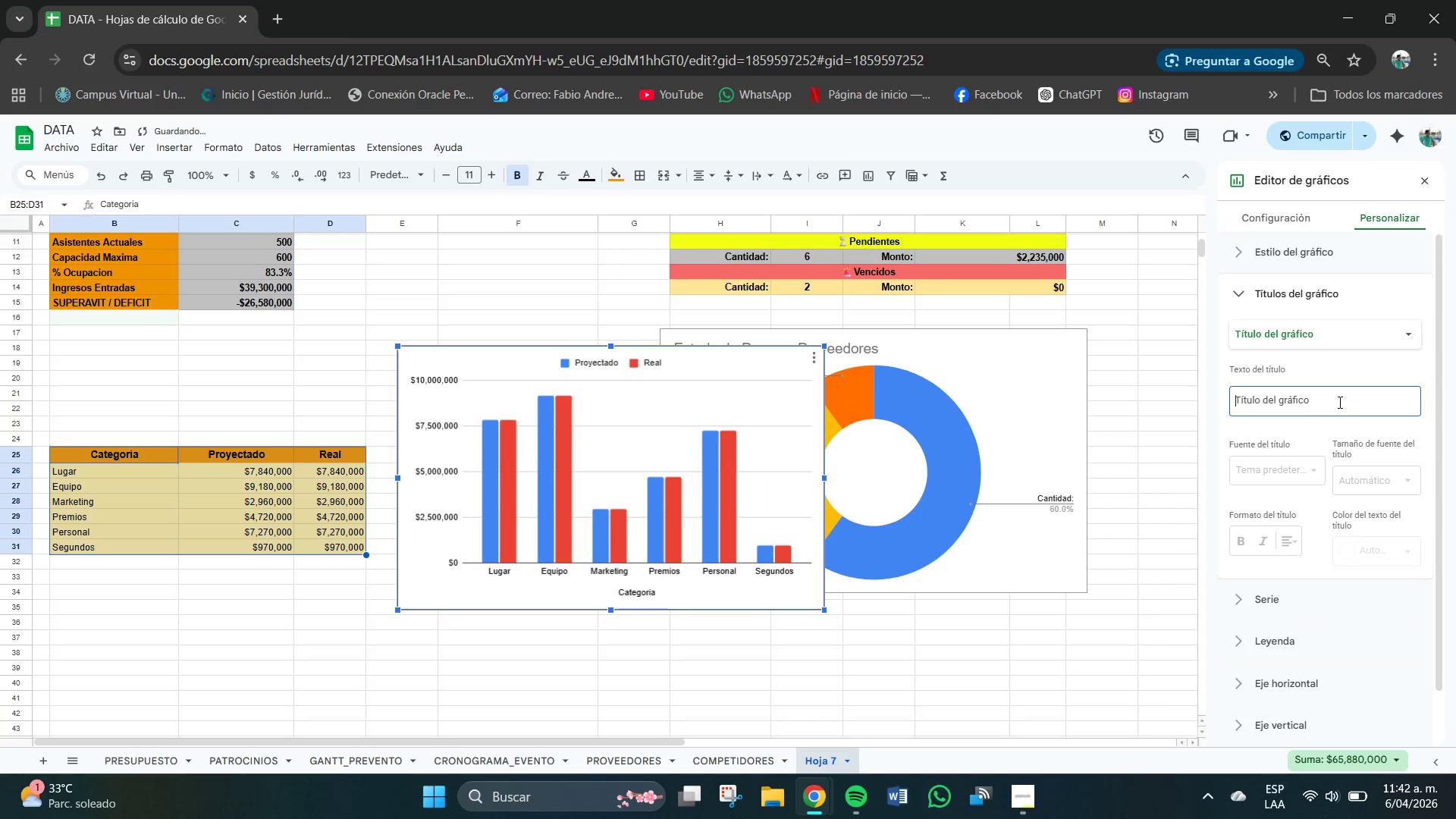 
type(Presupuesto)
 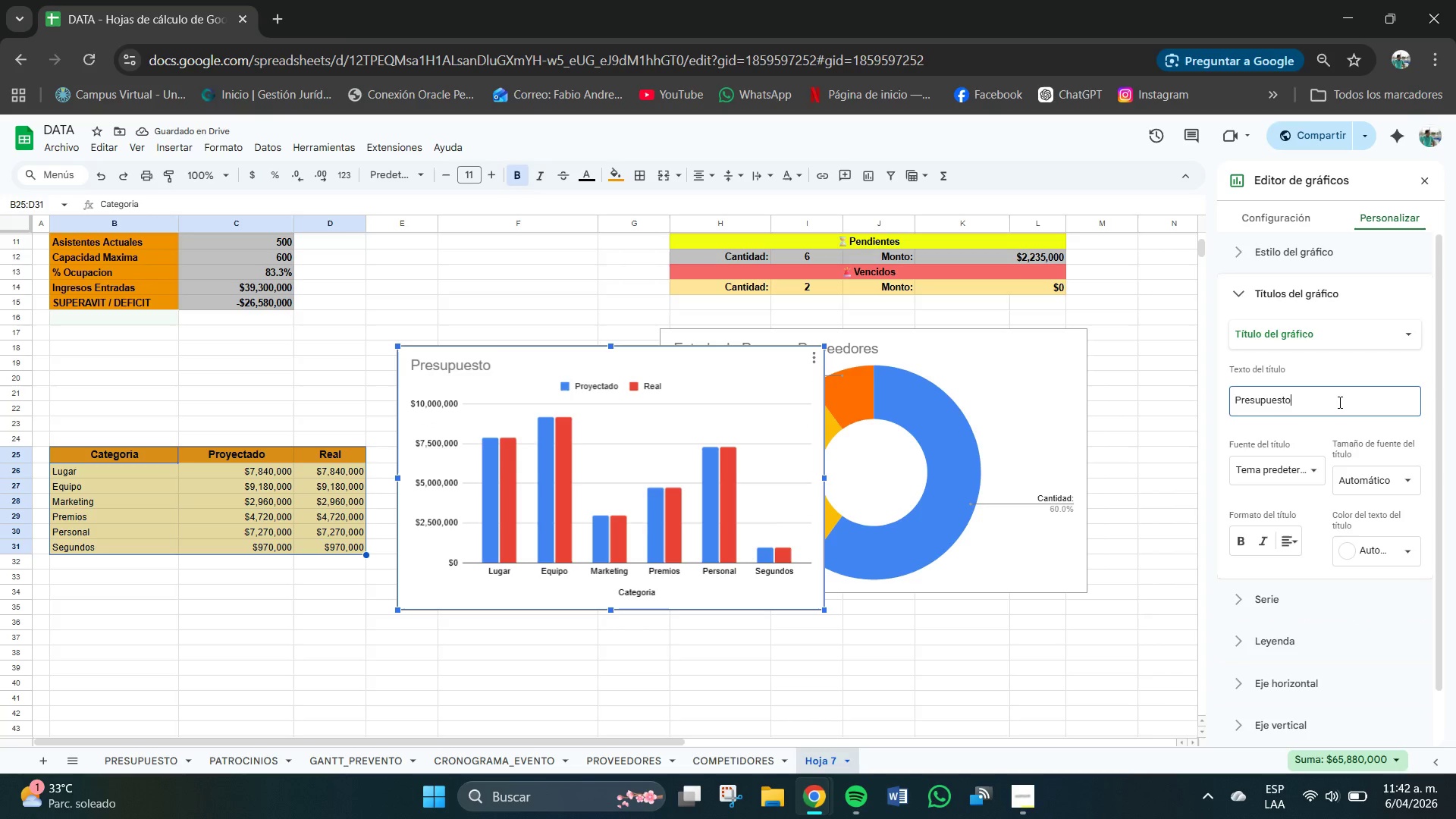 
type( Proyectado vs Real por Categoria )
 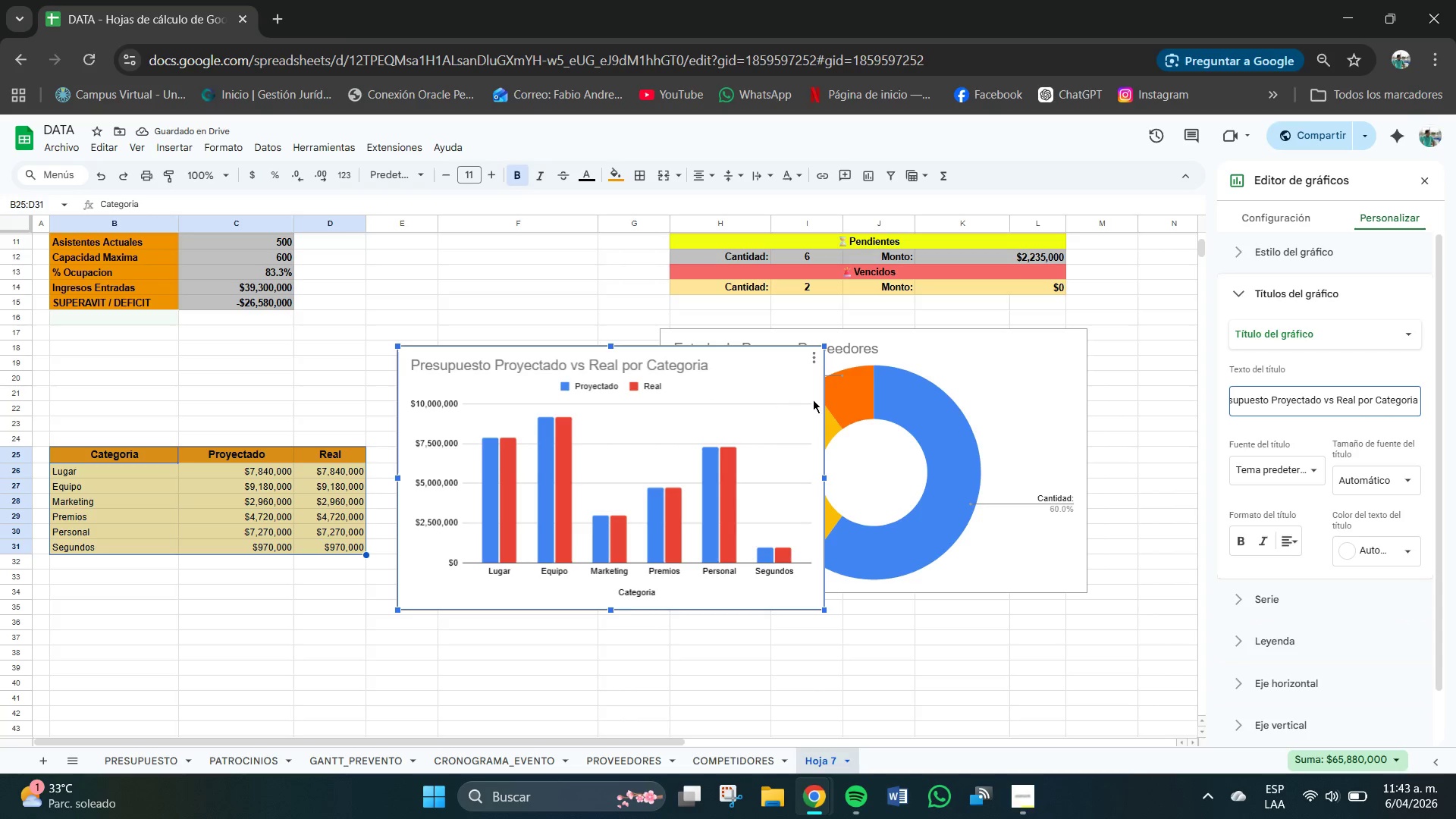 
wait(6.45)
 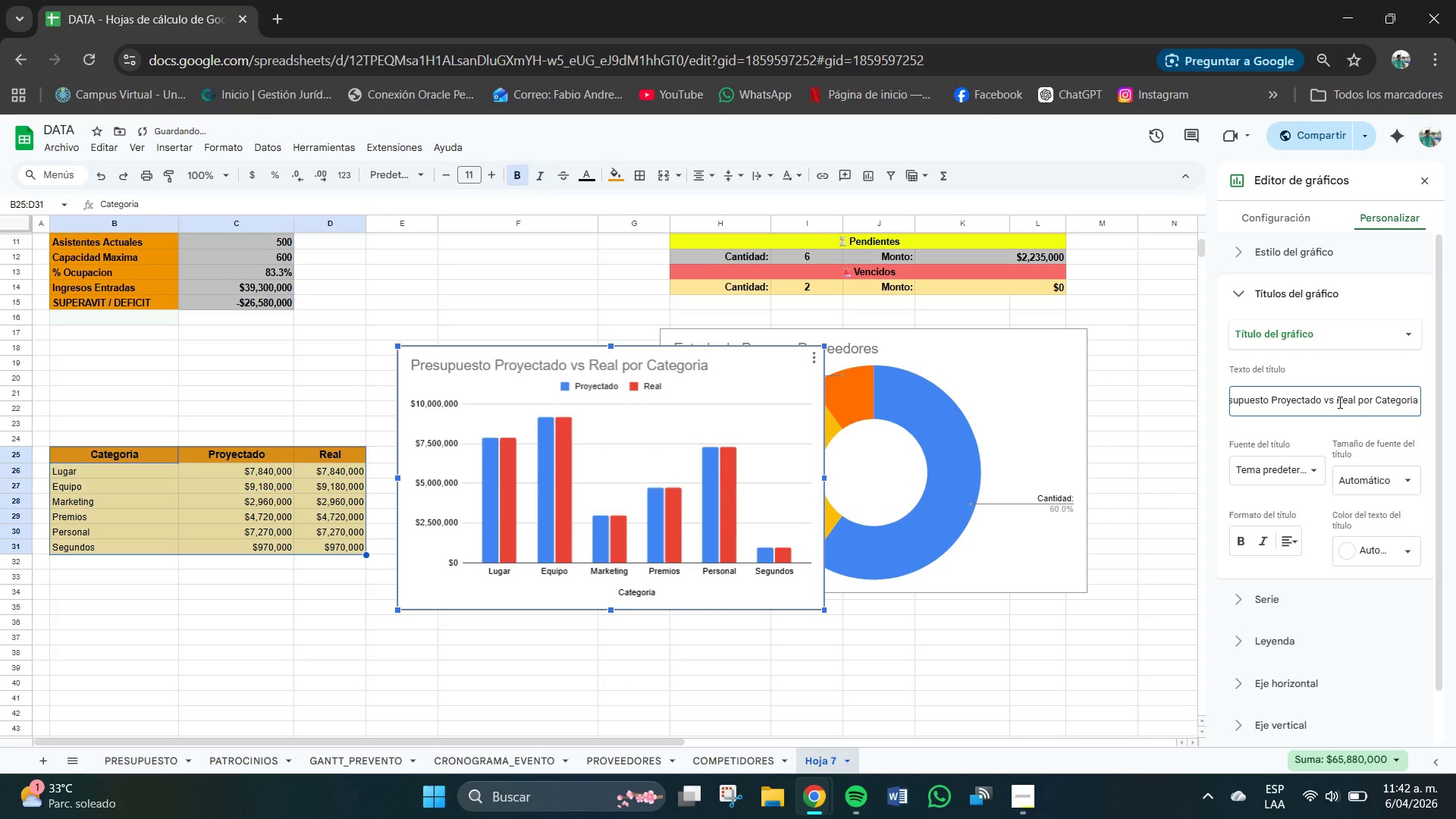 
left_click([1414, 182])
 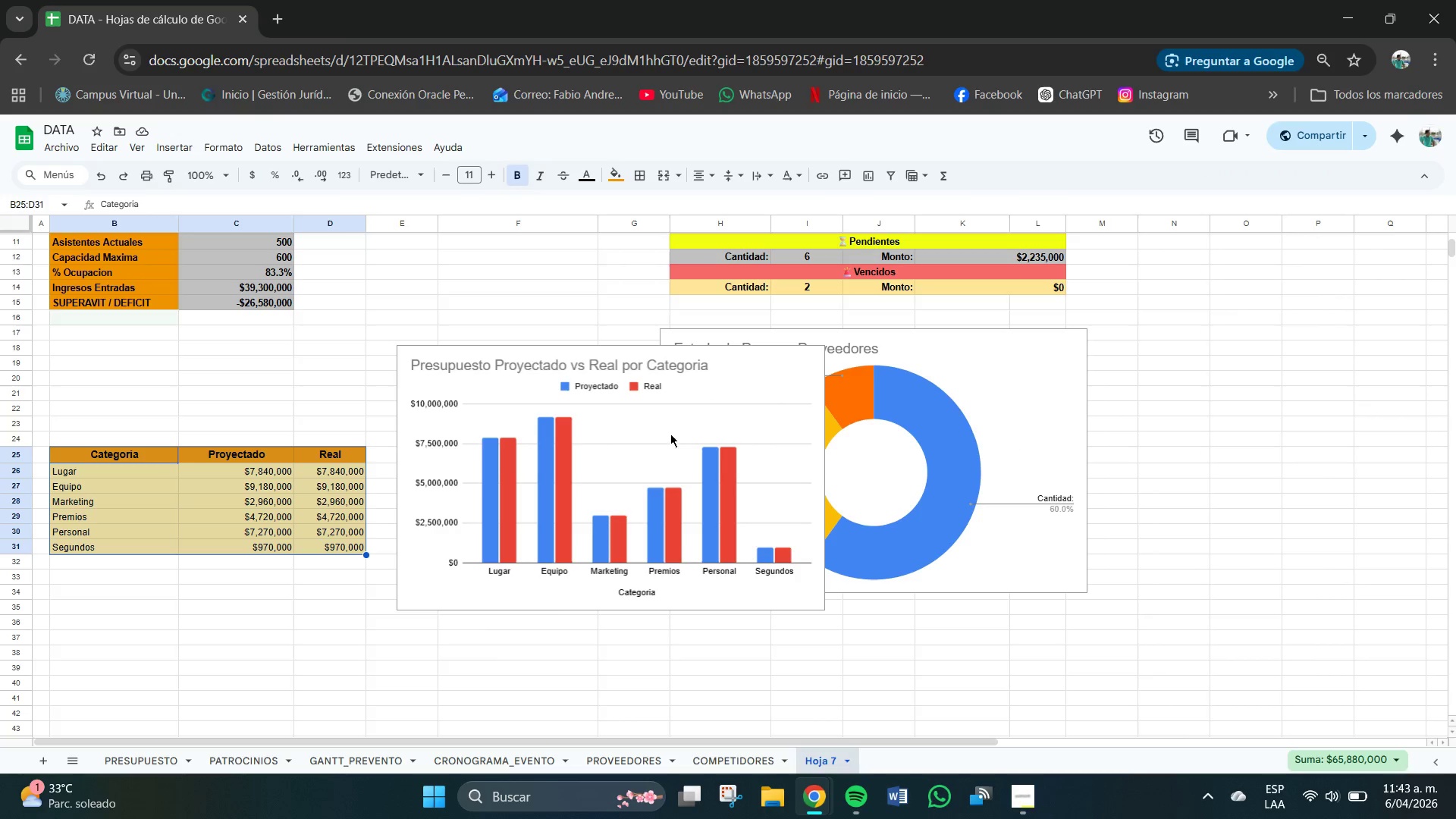 
left_click_drag(start_coordinate=[670, 410], to_coordinate=[335, 676])
 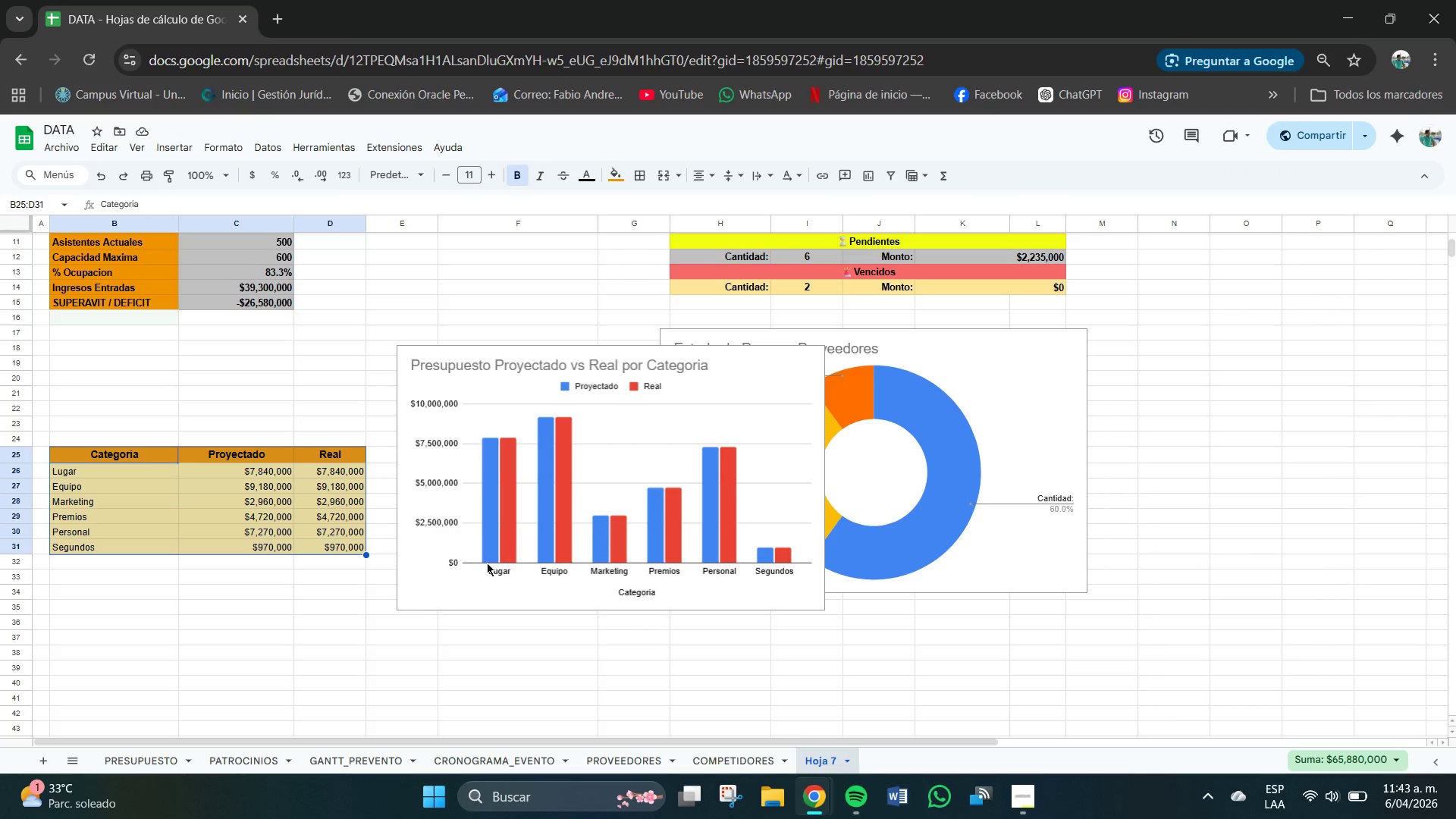 
left_click_drag(start_coordinate=[504, 542], to_coordinate=[359, 647])
 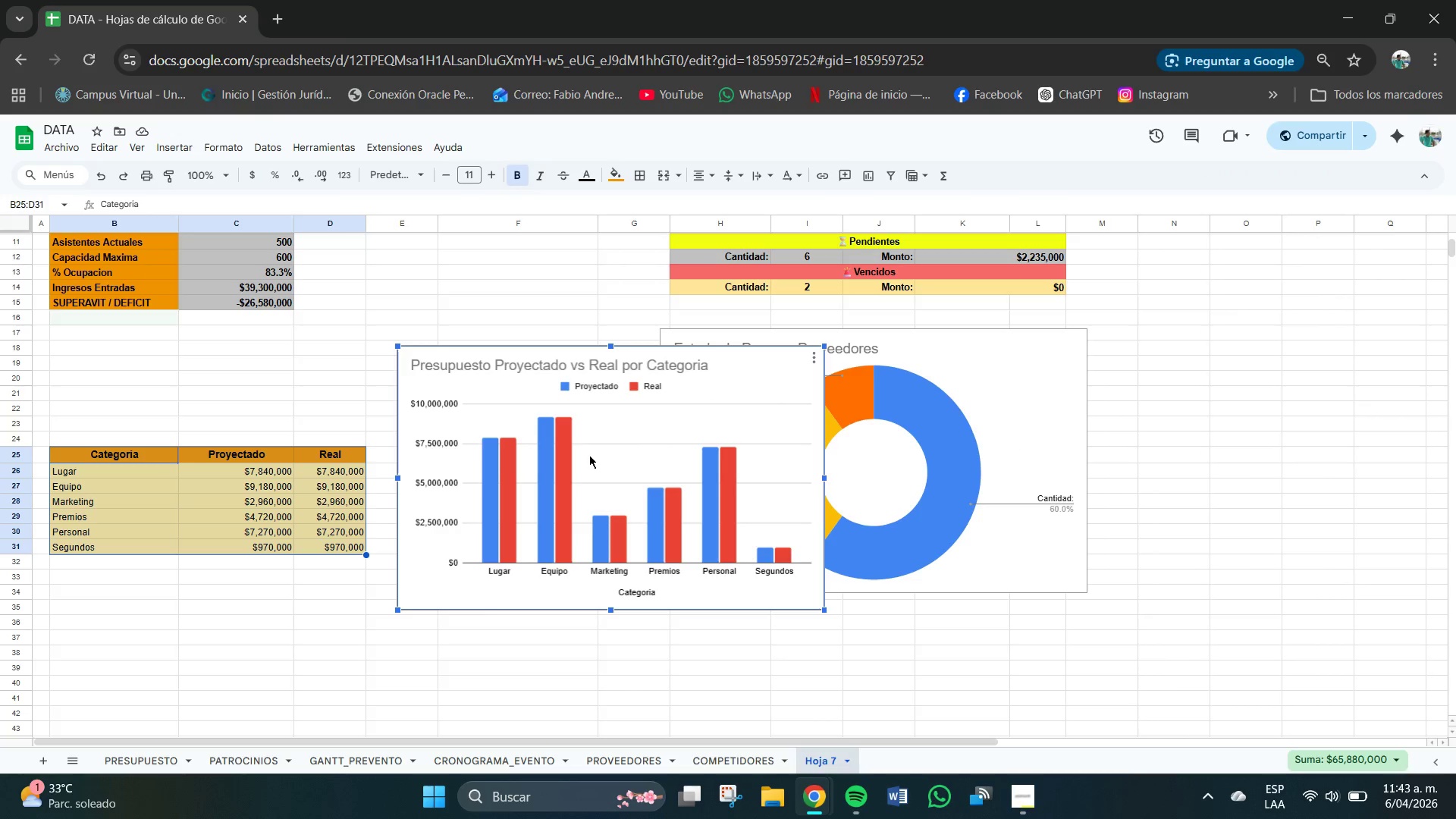 
left_click([589, 455])
 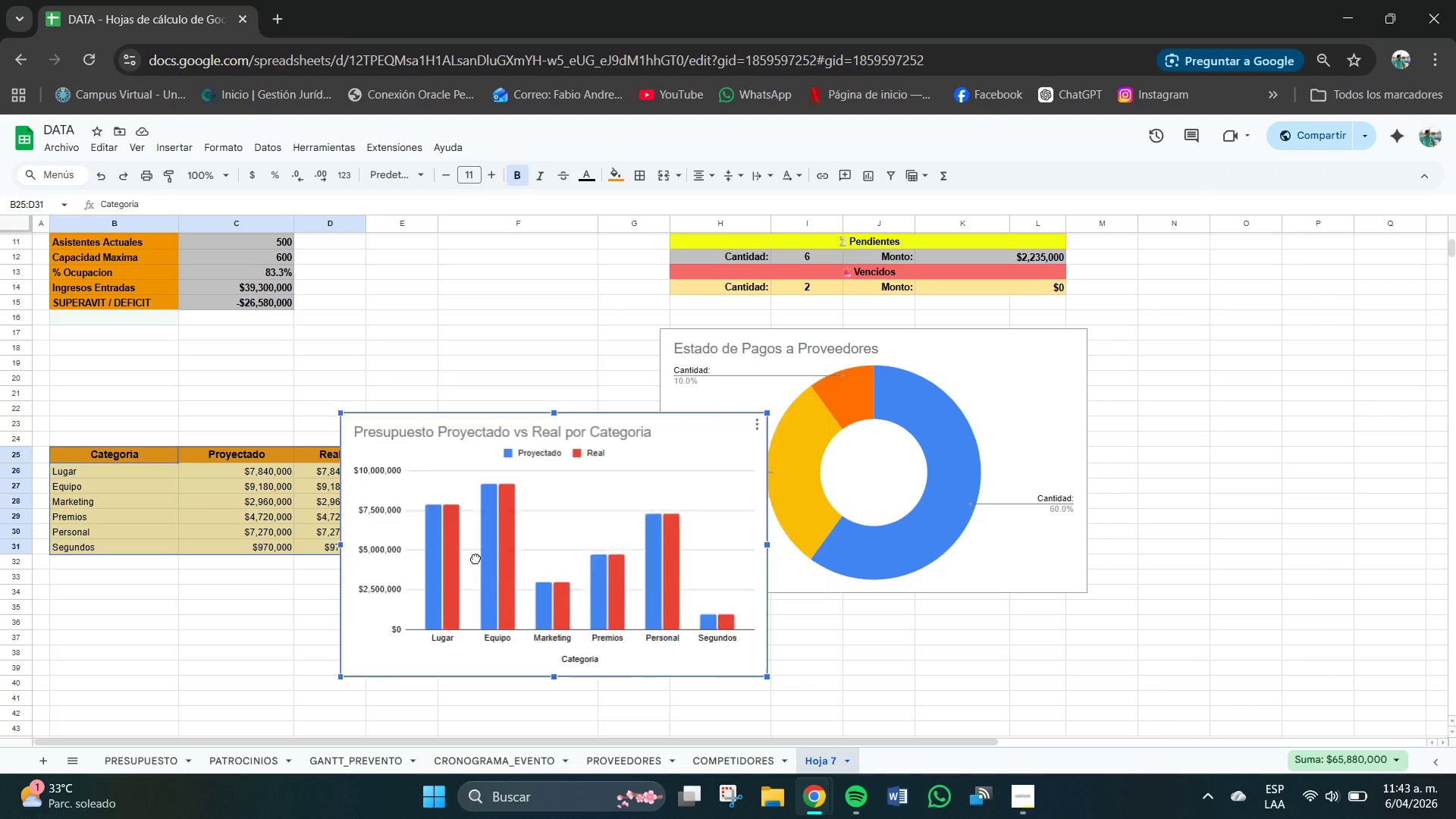 
left_click_drag(start_coordinate=[589, 455], to_coordinate=[272, 632])
 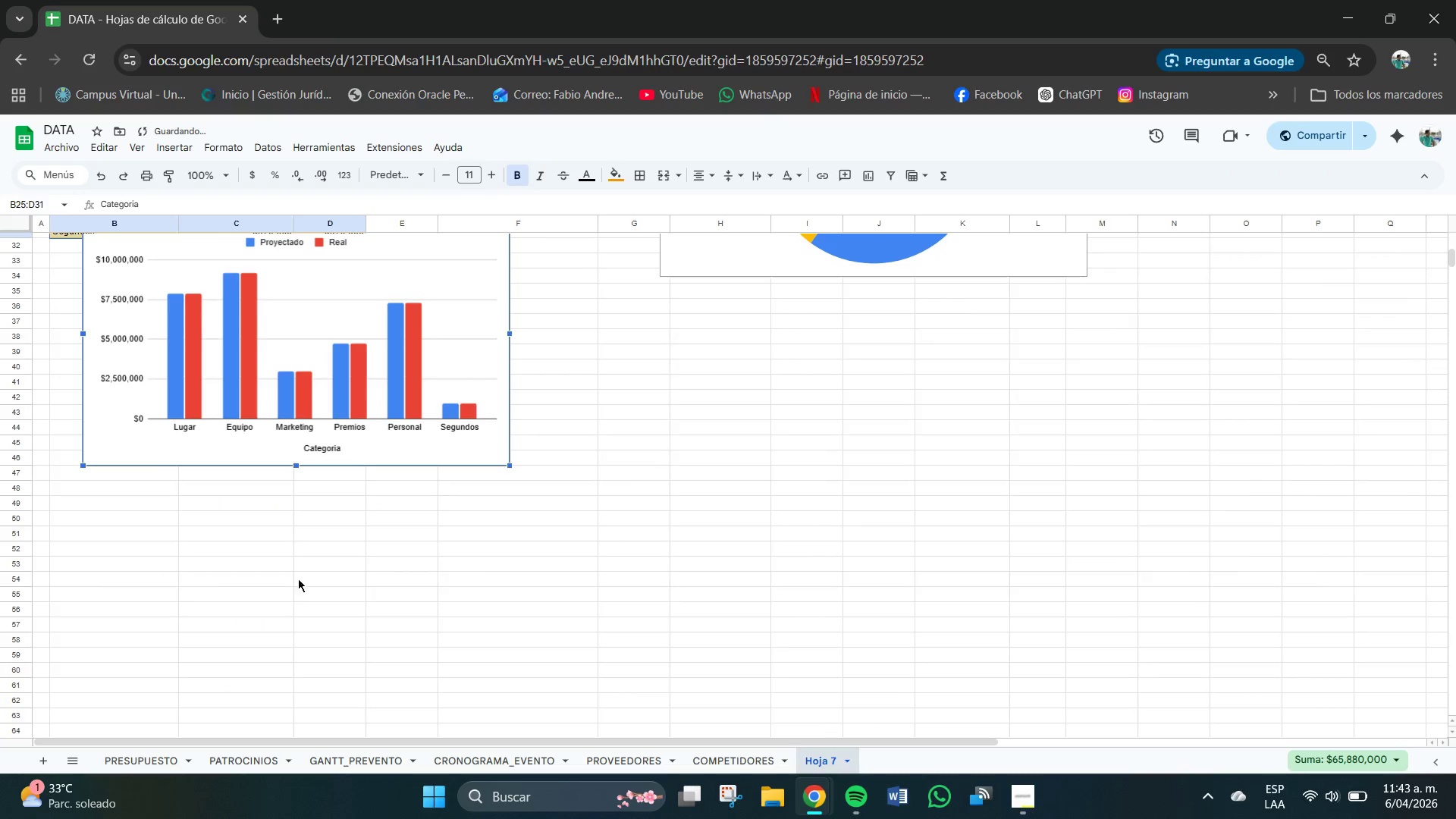 
scroll: coordinate [292, 590], scroll_direction: down, amount: 3.0
 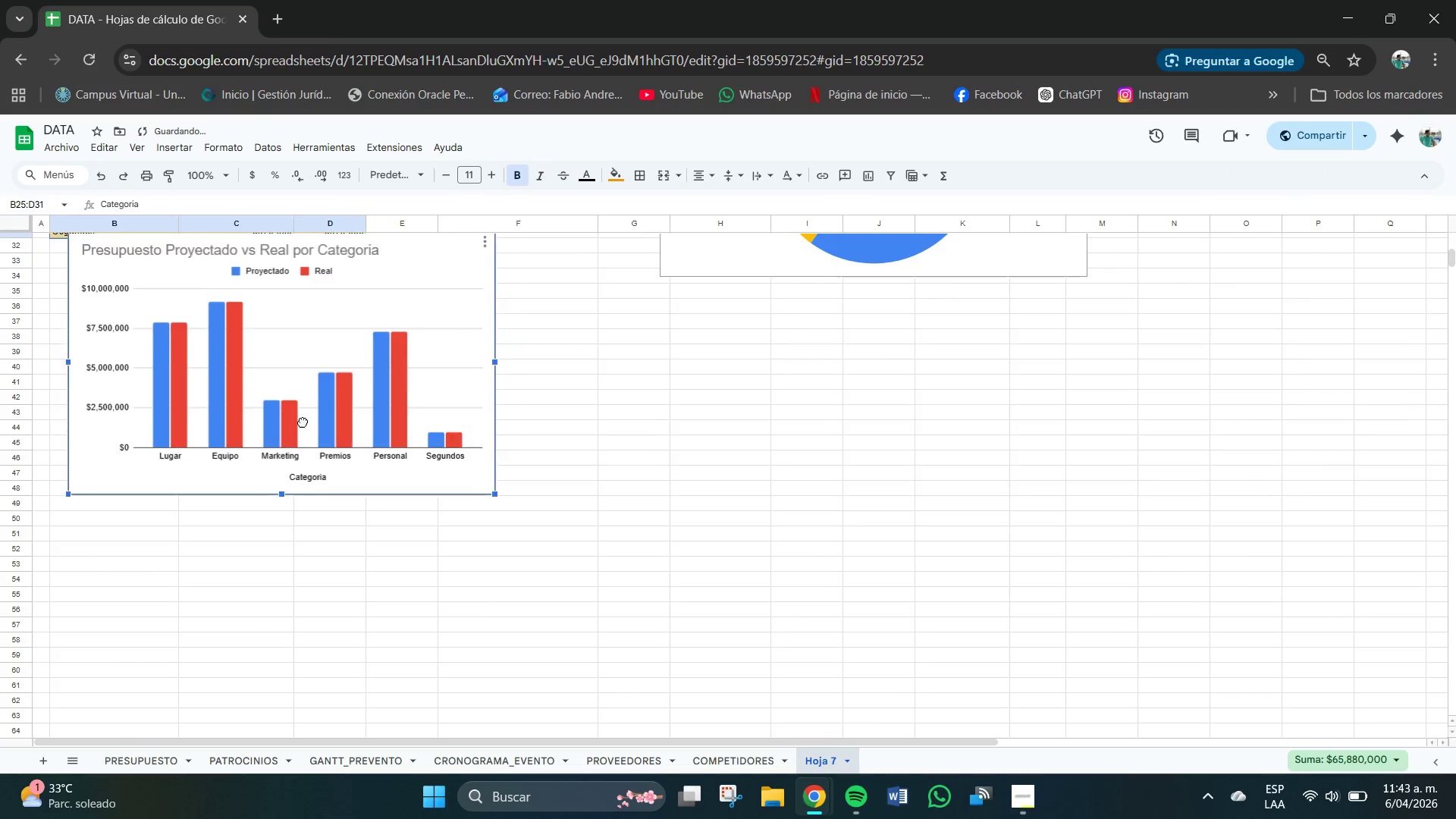 
left_click_drag(start_coordinate=[331, 372], to_coordinate=[292, 431])
 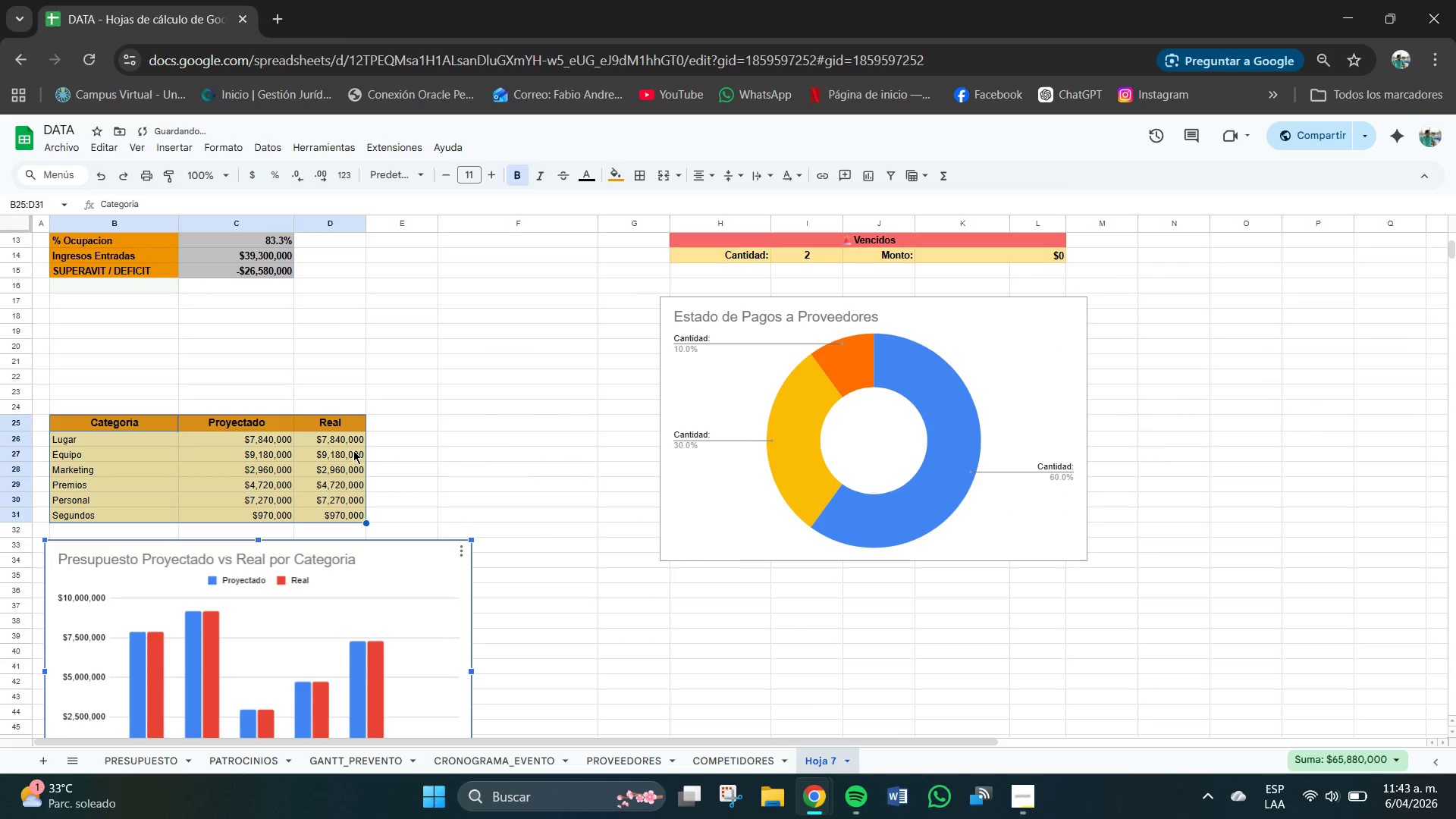 
scroll: coordinate [661, 537], scroll_direction: up, amount: 6.0
 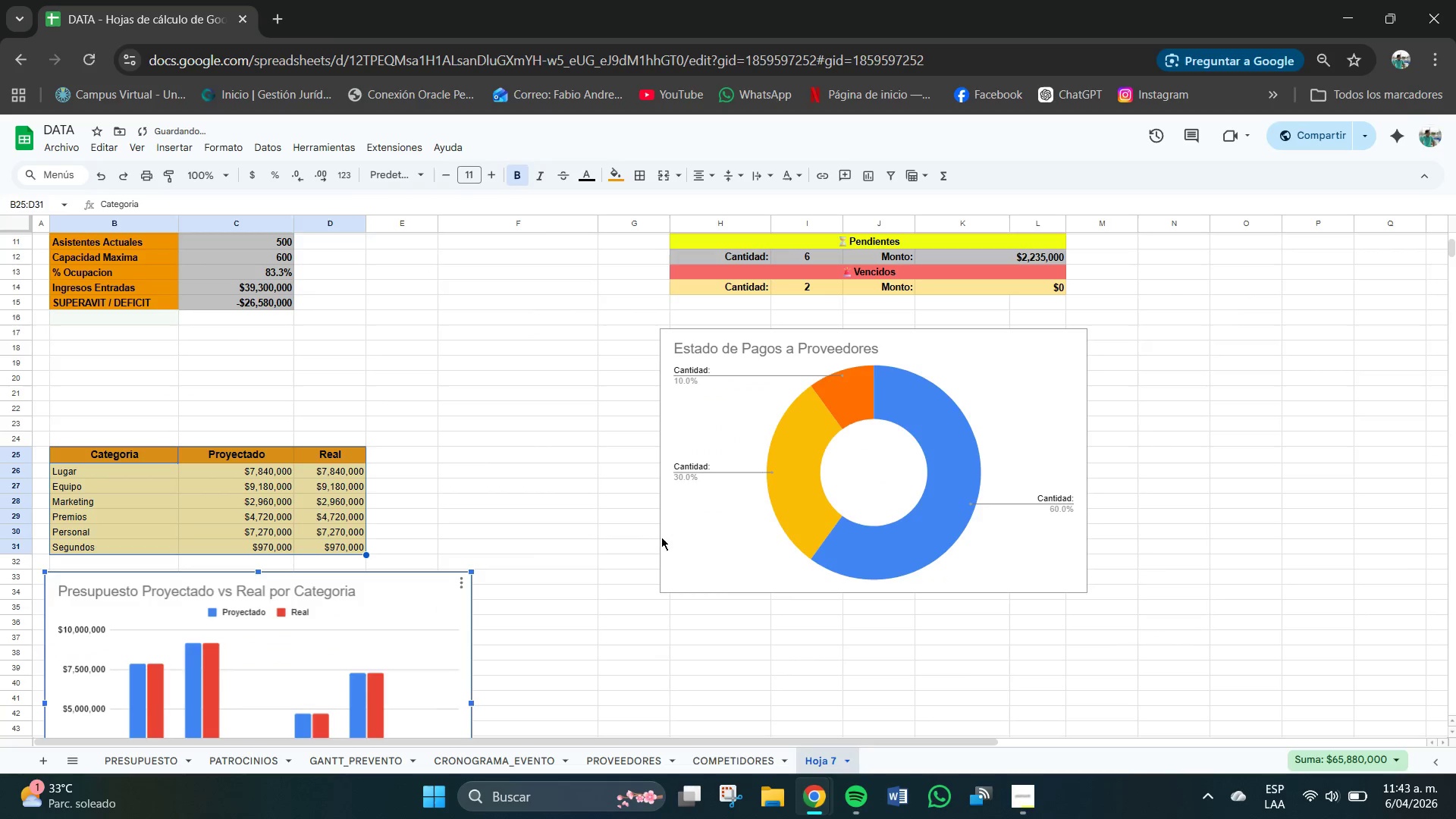 
scroll: coordinate [661, 537], scroll_direction: down, amount: 2.0
 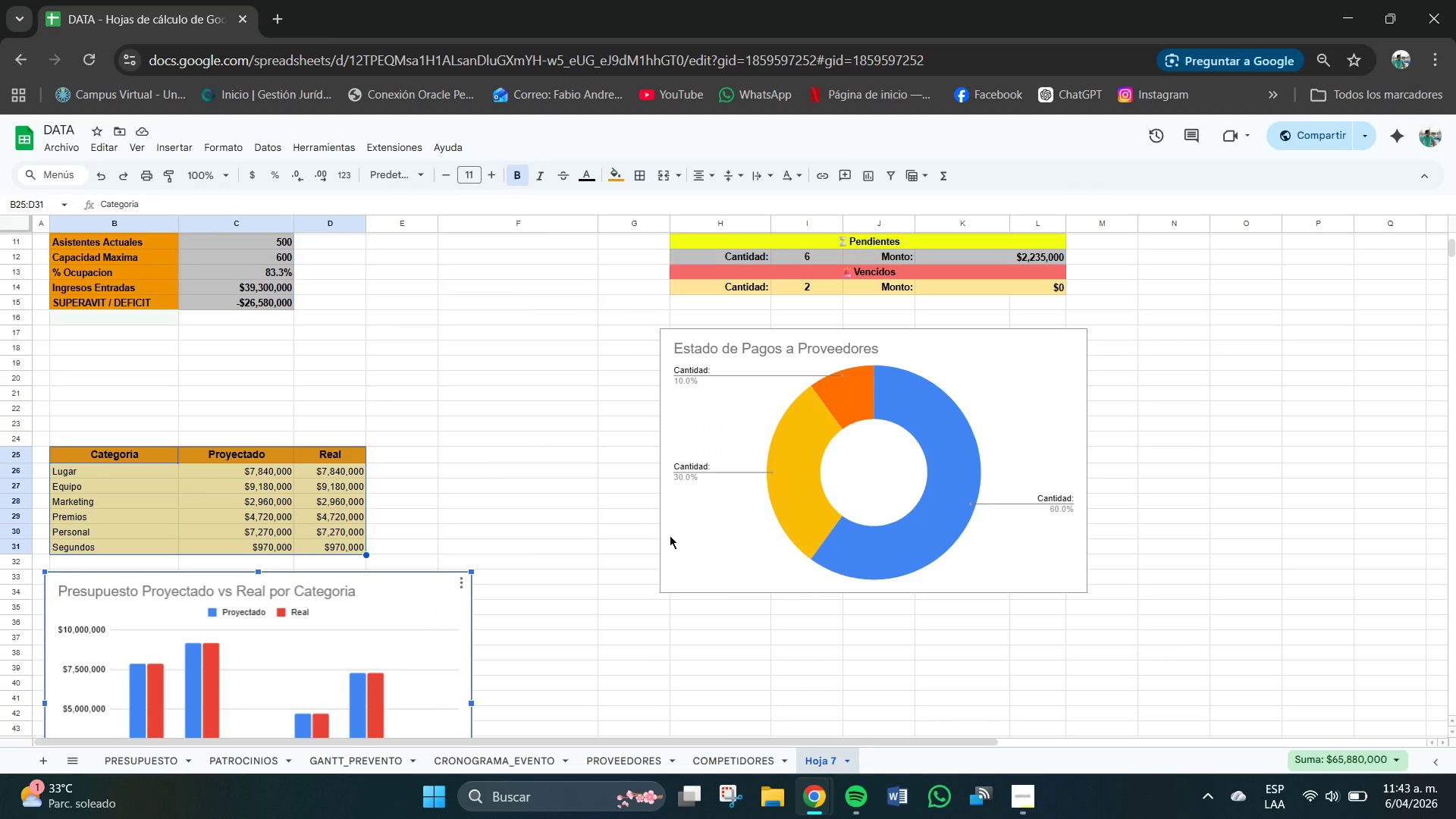 
wait(10.05)
 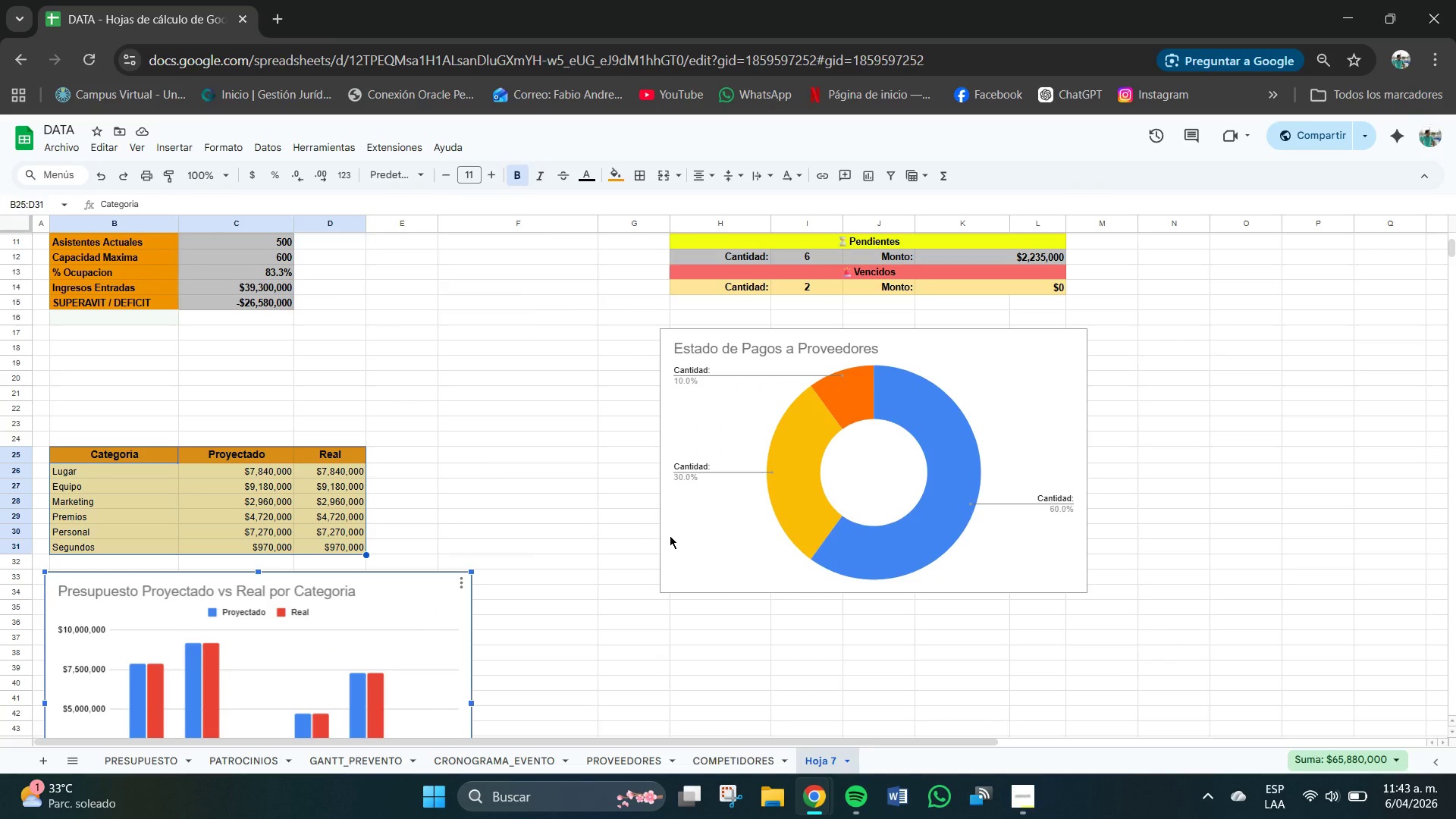 
scroll: coordinate [674, 535], scroll_direction: down, amount: 2.0
 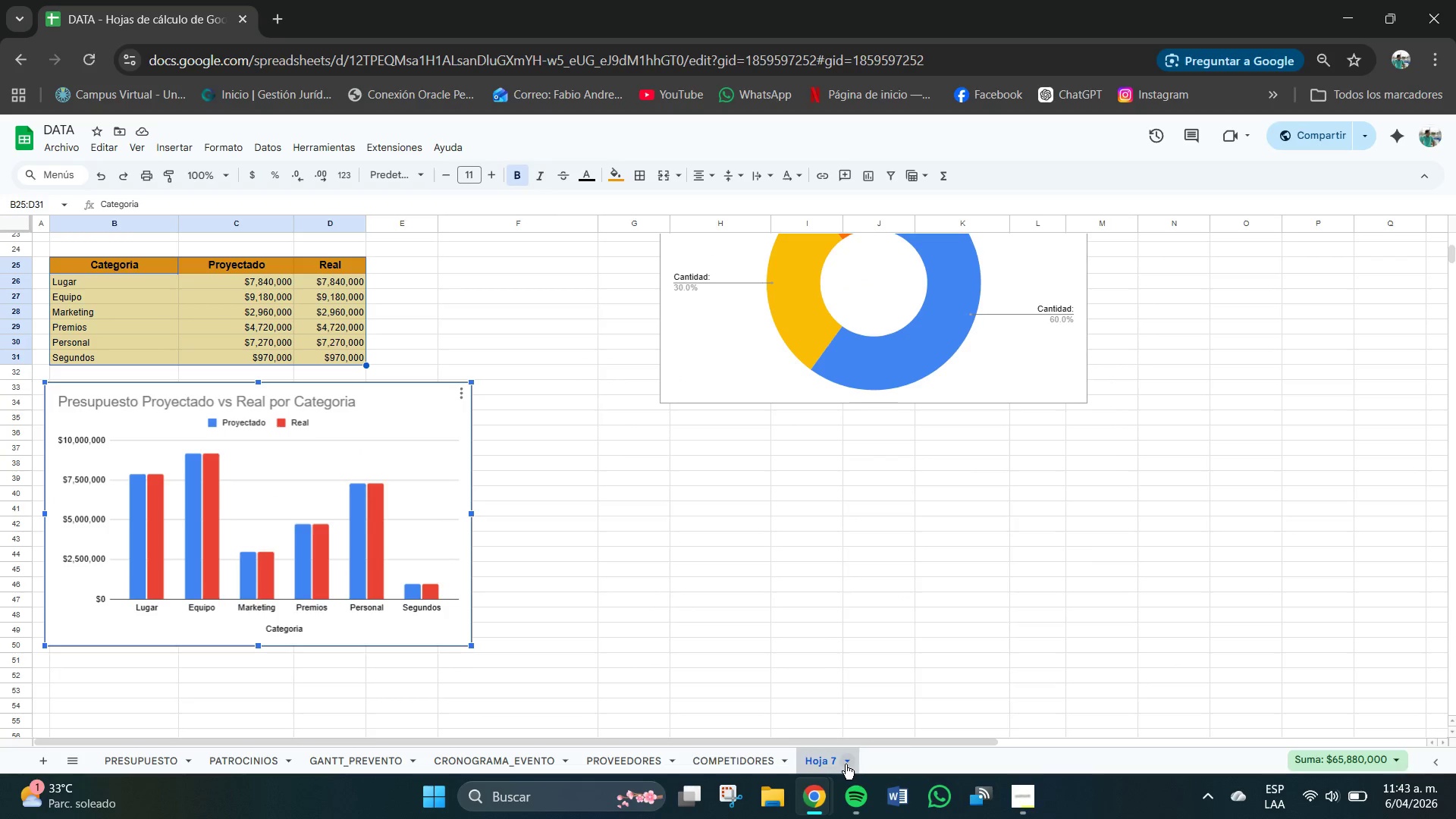 
left_click([846, 764])
 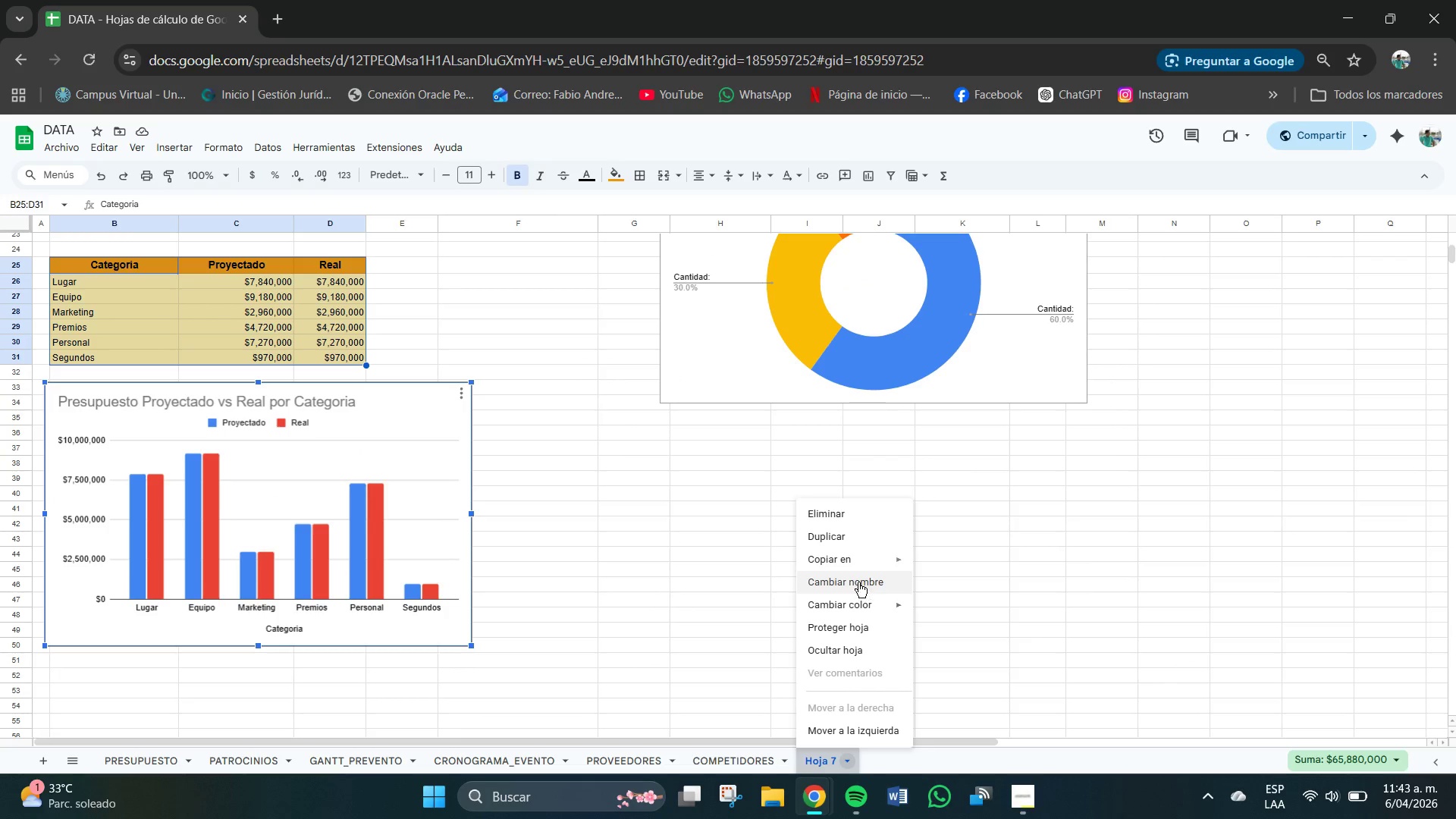 
left_click([858, 582])
 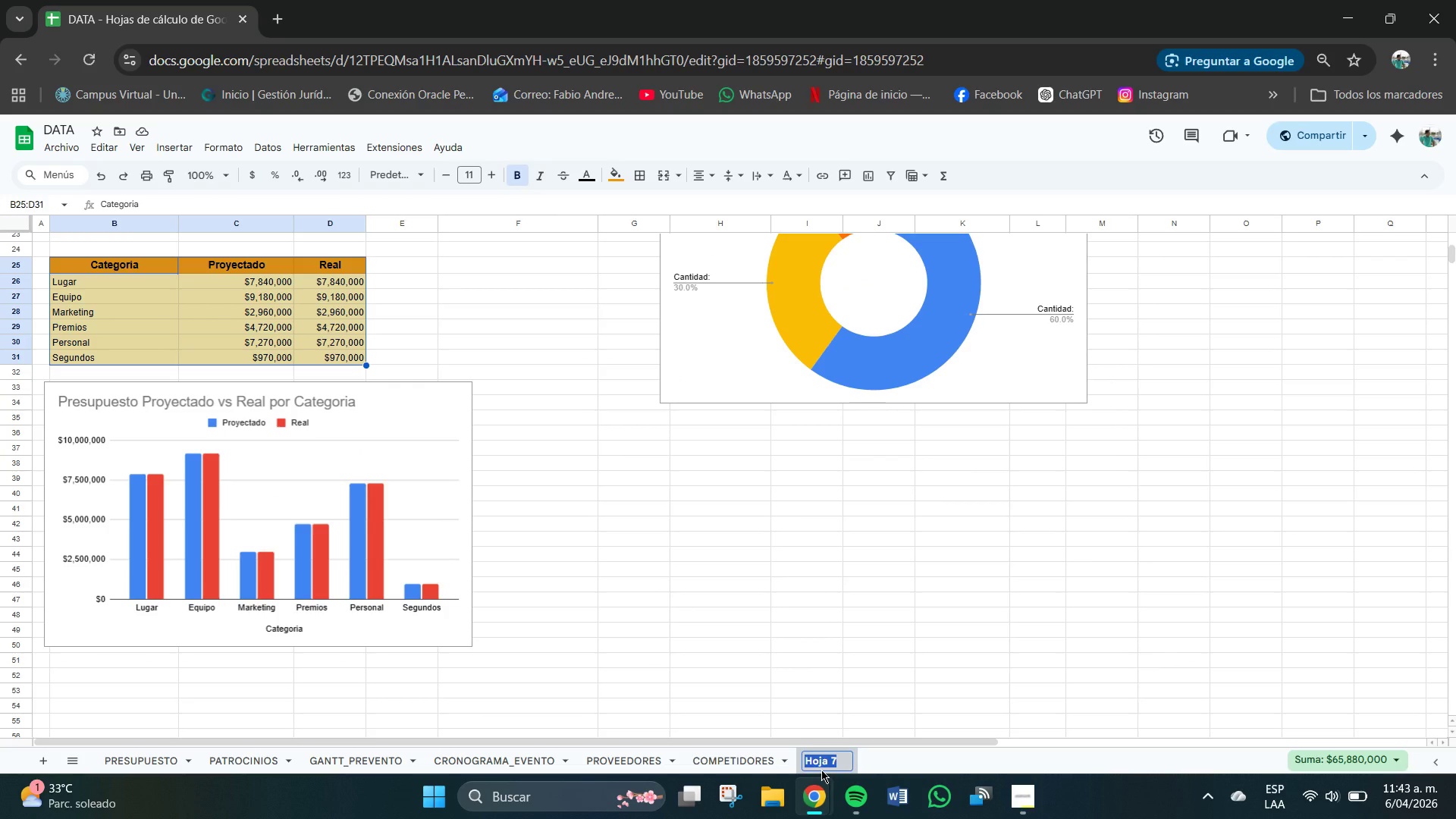 
key(Backspace)
type(DASHBOARD_KPI)
 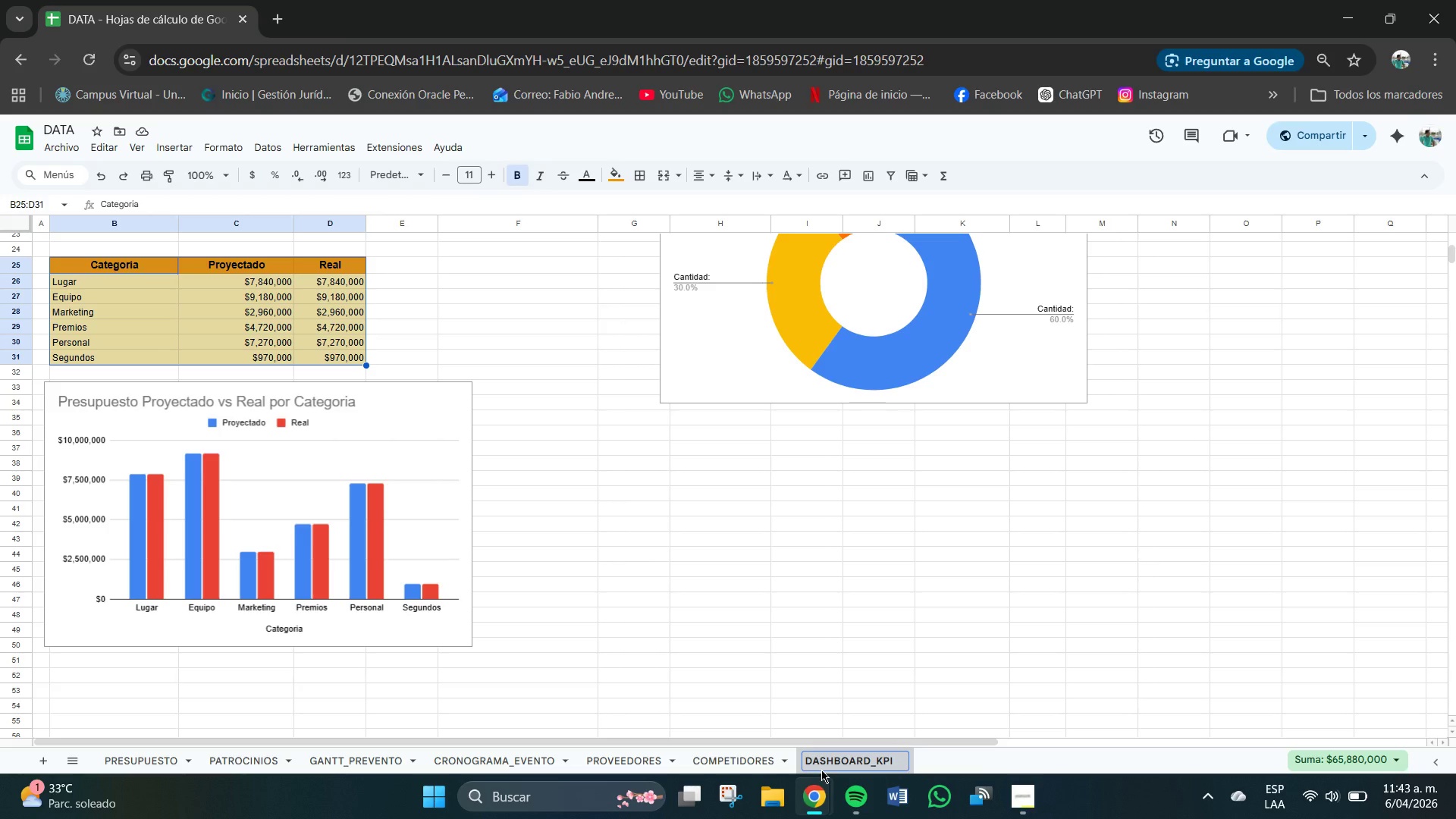 